 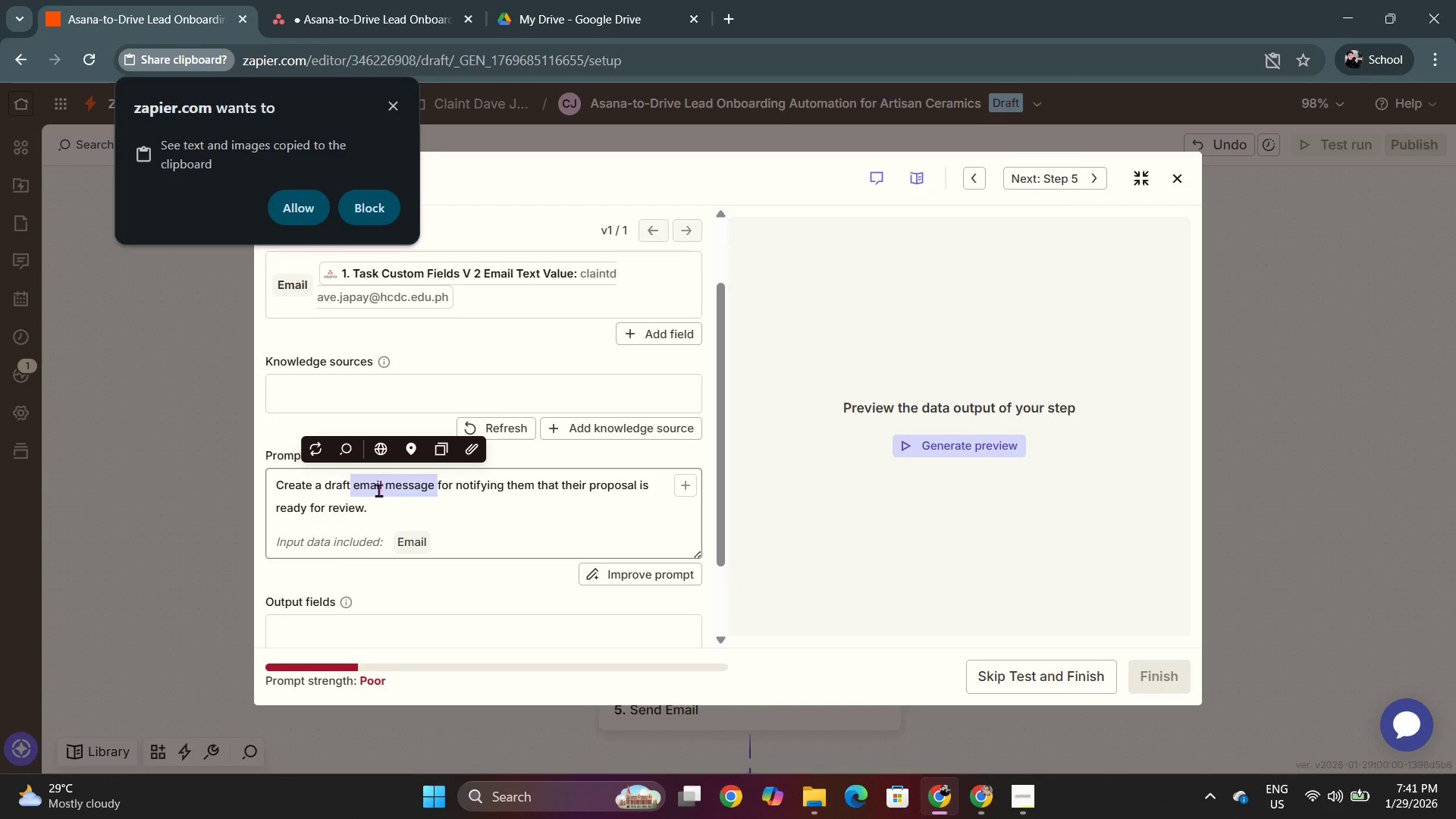 
left_click([394, 100])
 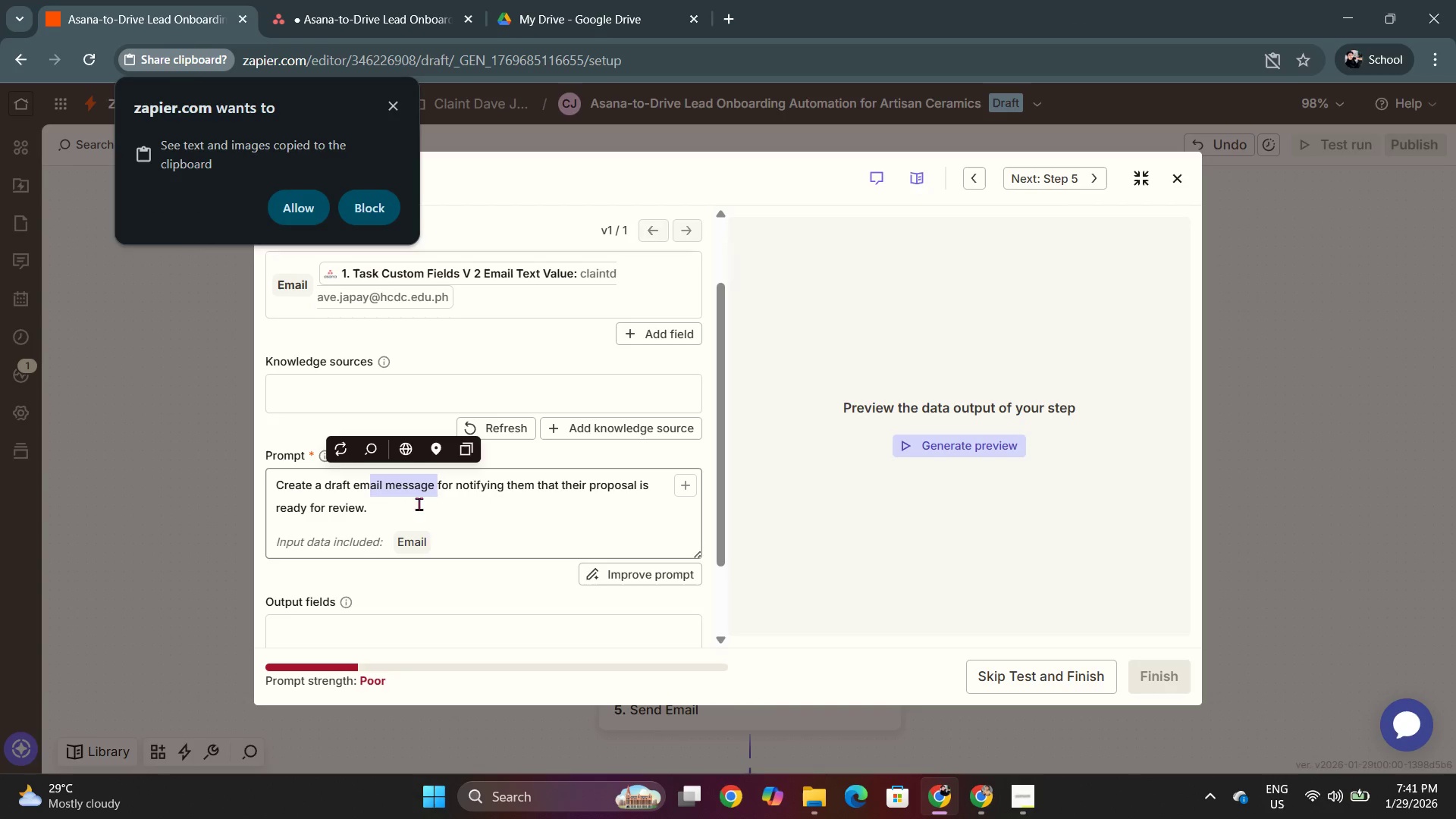 
hold_key(key=ControlLeft, duration=0.34)
 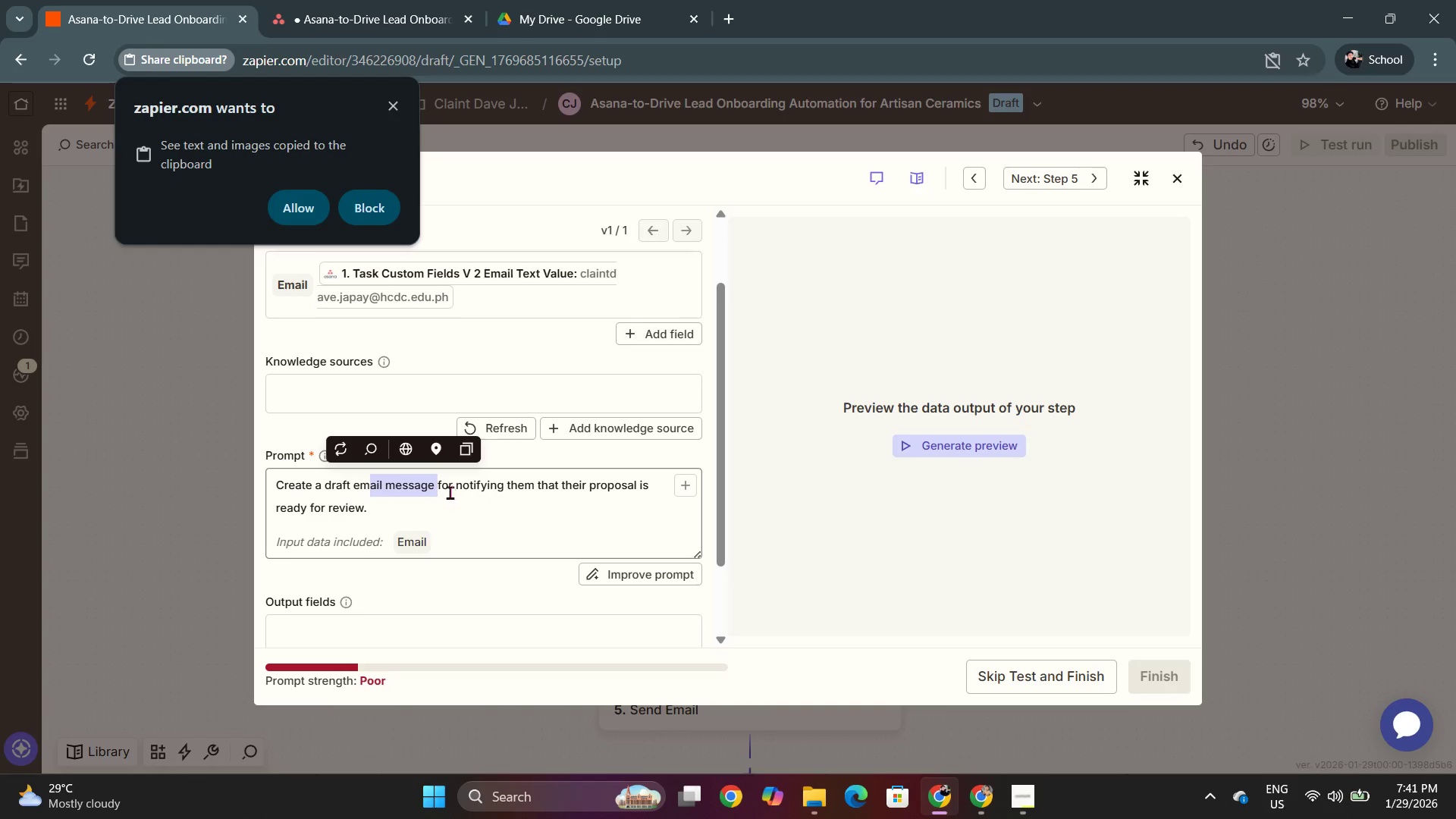 
left_click([439, 486])
 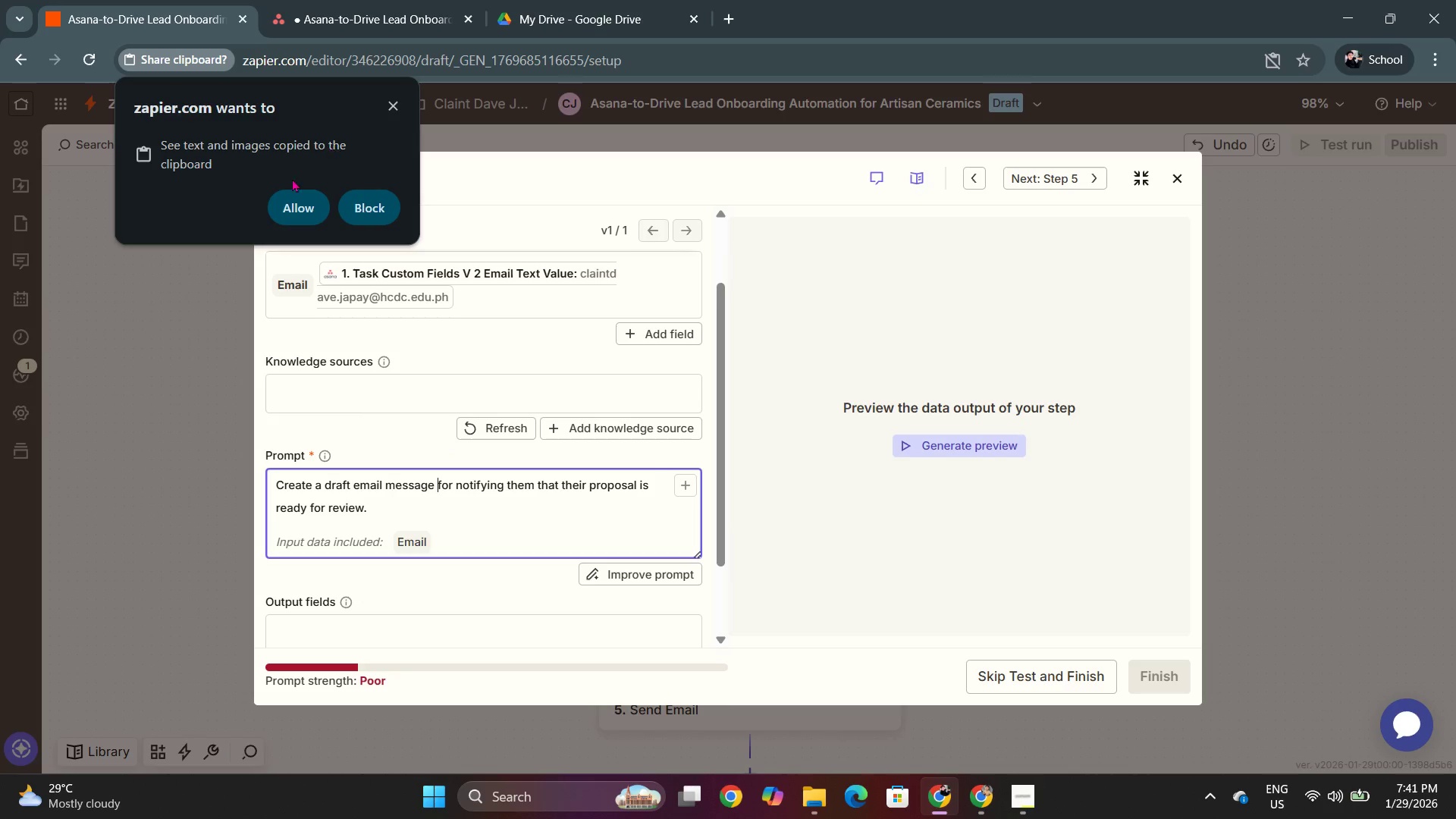 
left_click([294, 206])
 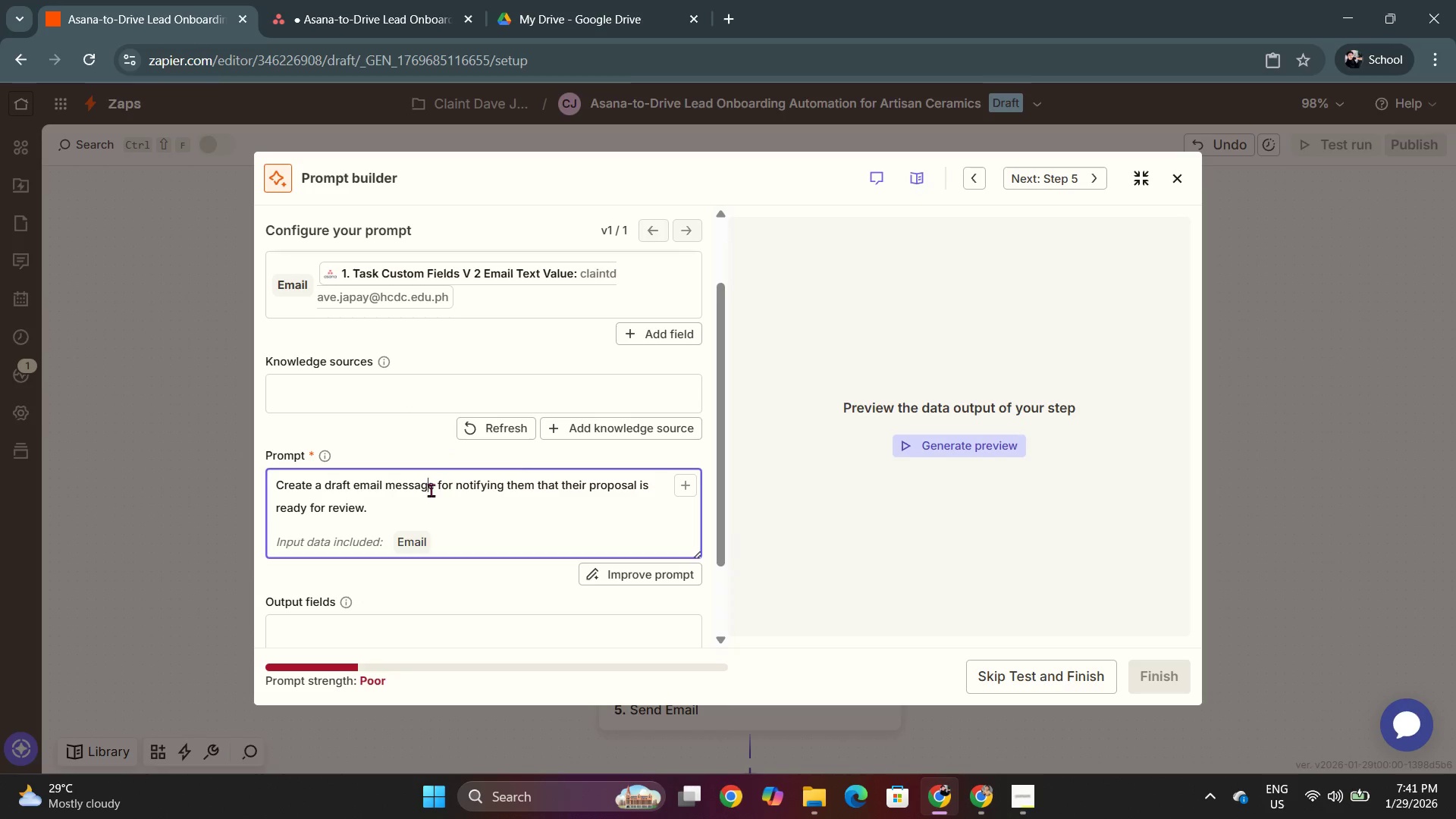 
left_click_drag(start_coordinate=[436, 485], to_coordinate=[353, 487])
 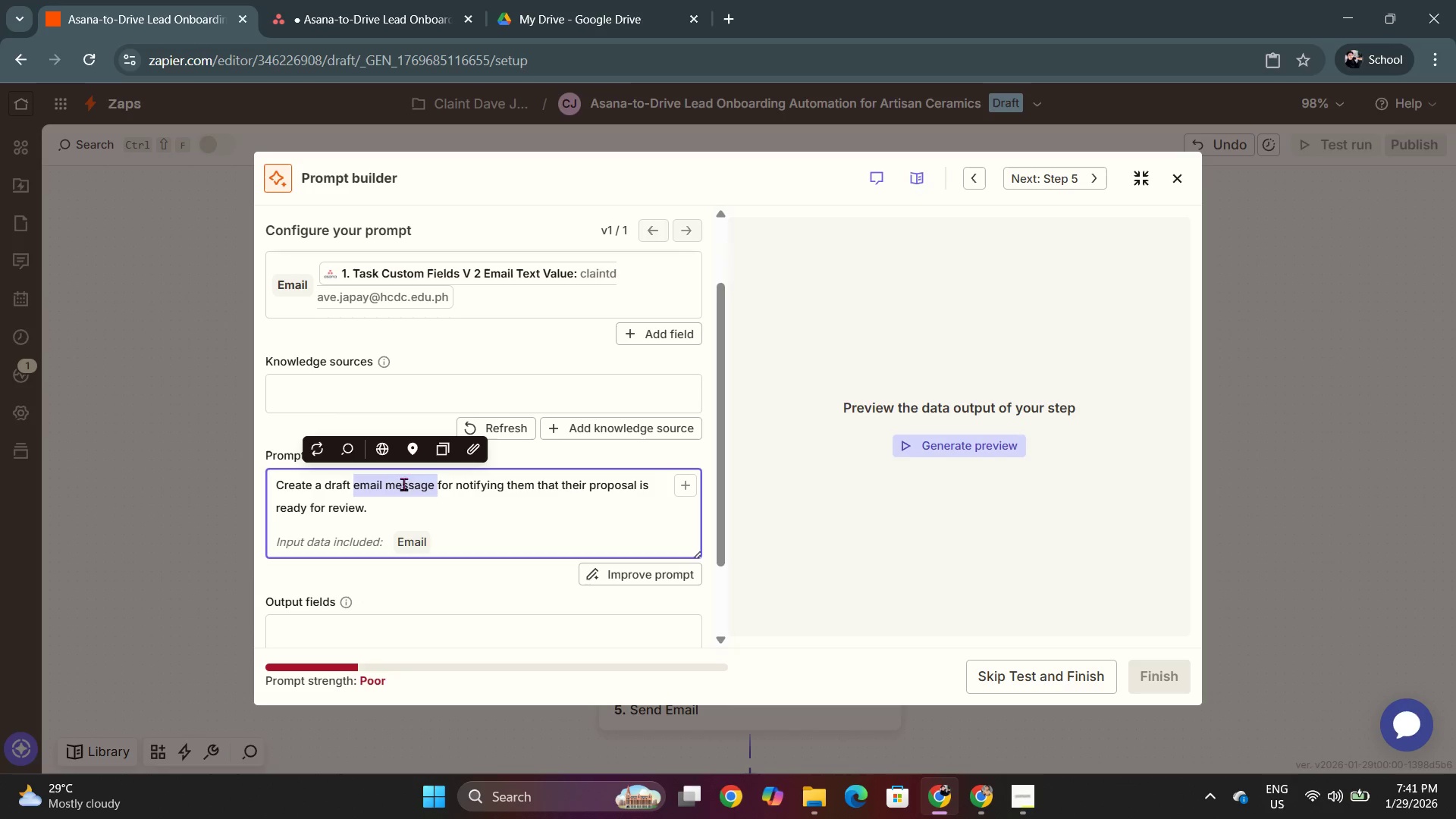 
key(Control+V)
 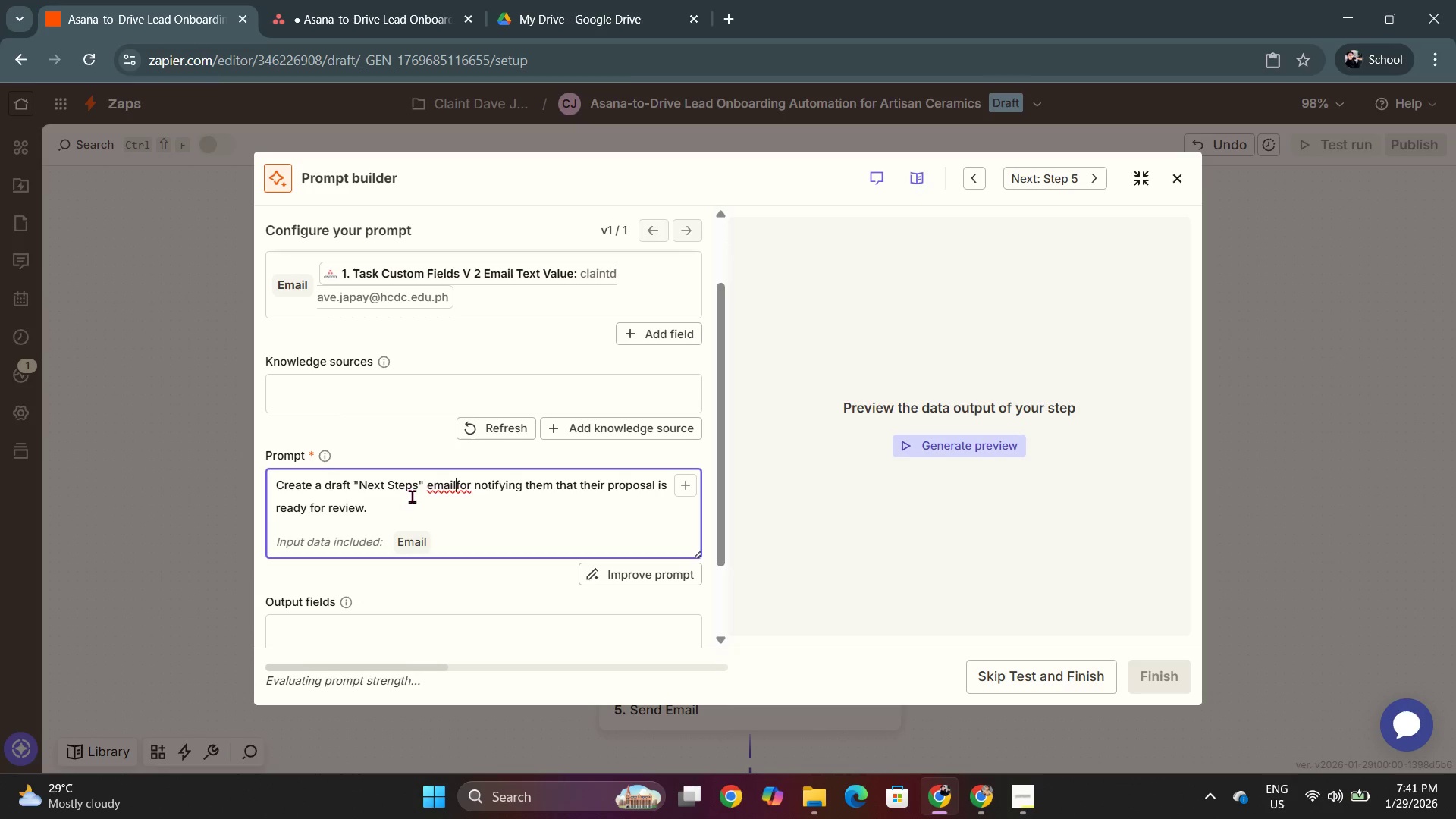 
key(Space)
 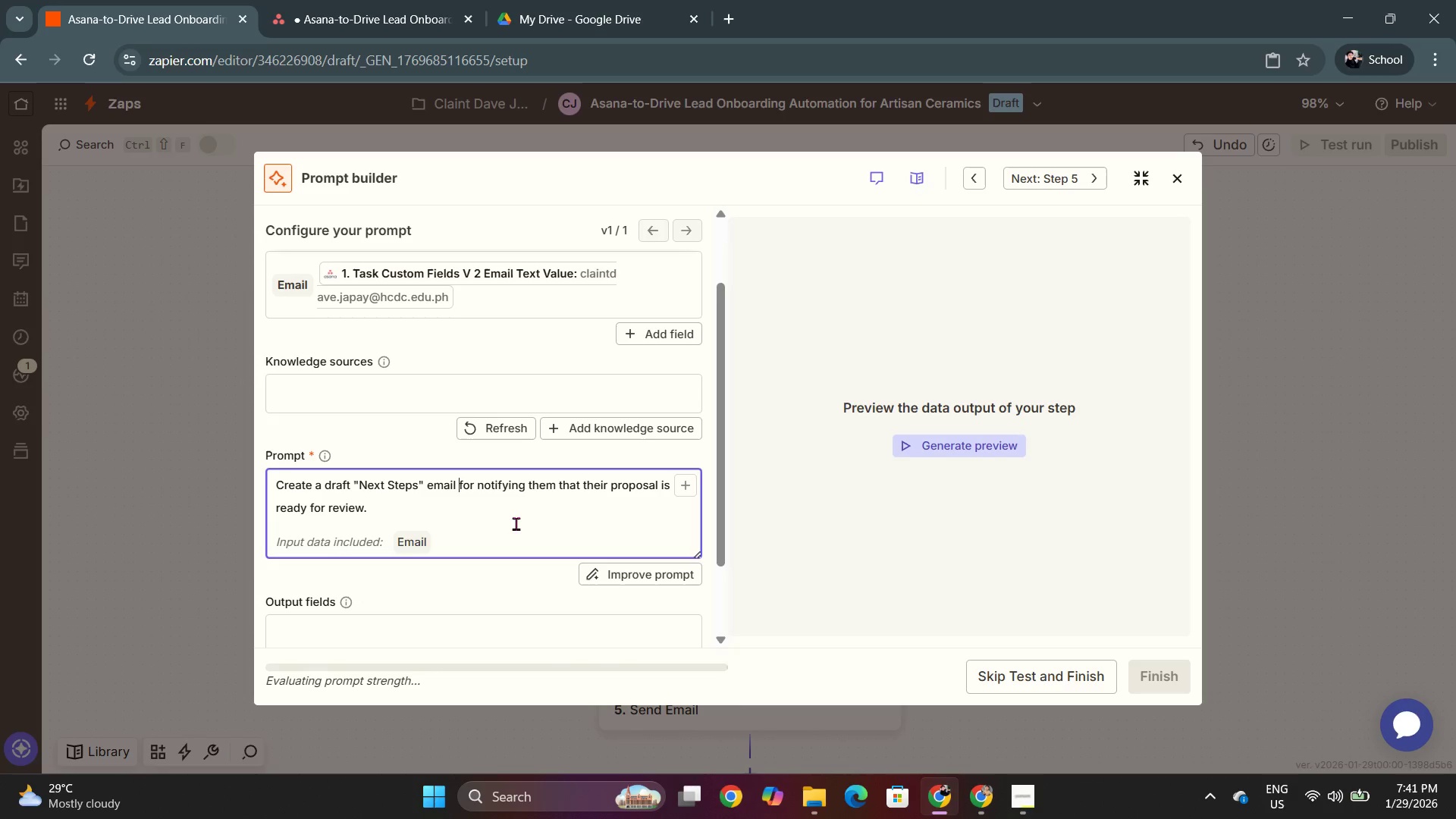 
type(leads )
 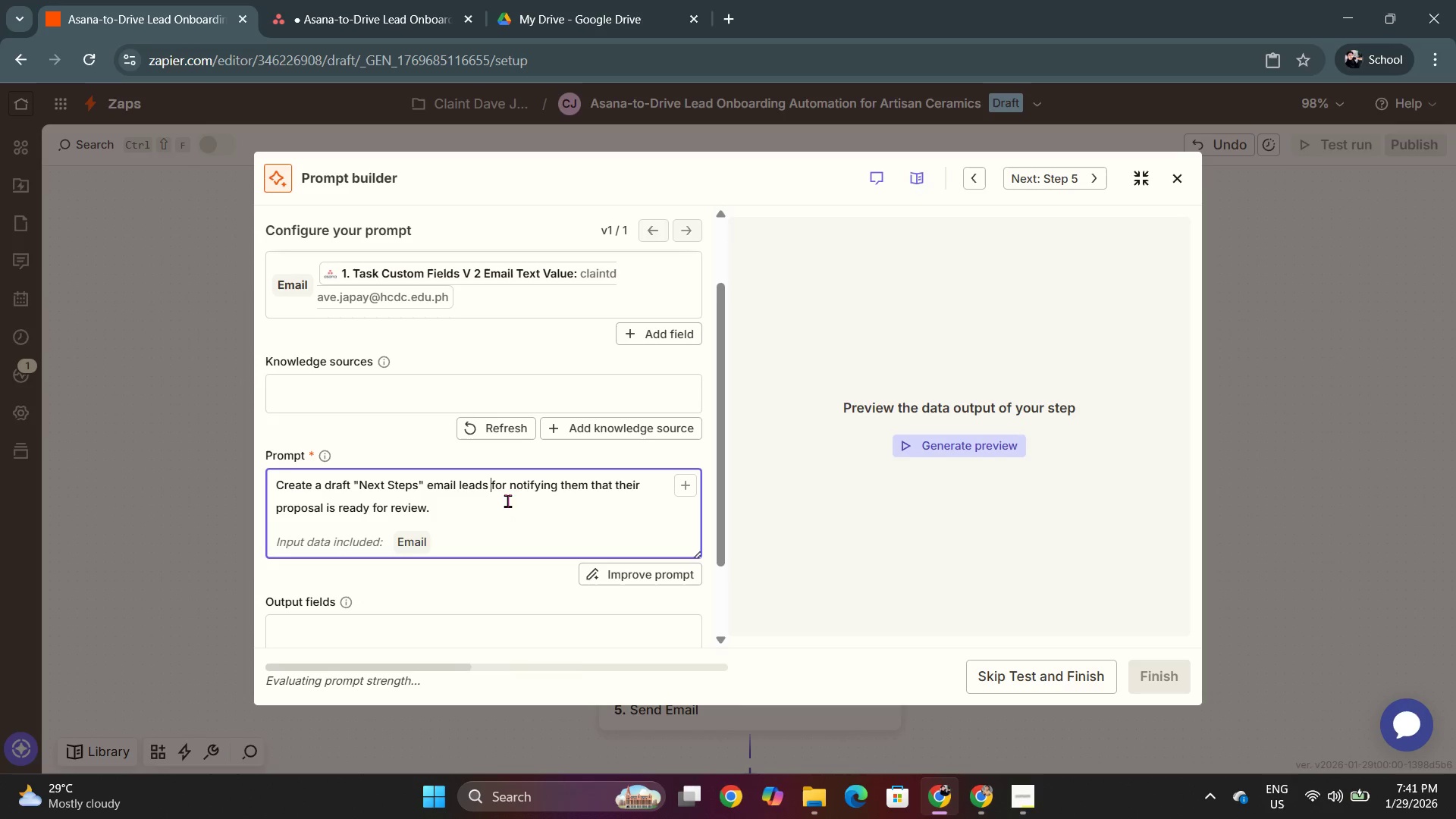 
left_click_drag(start_coordinate=[509, 491], to_coordinate=[489, 491])
 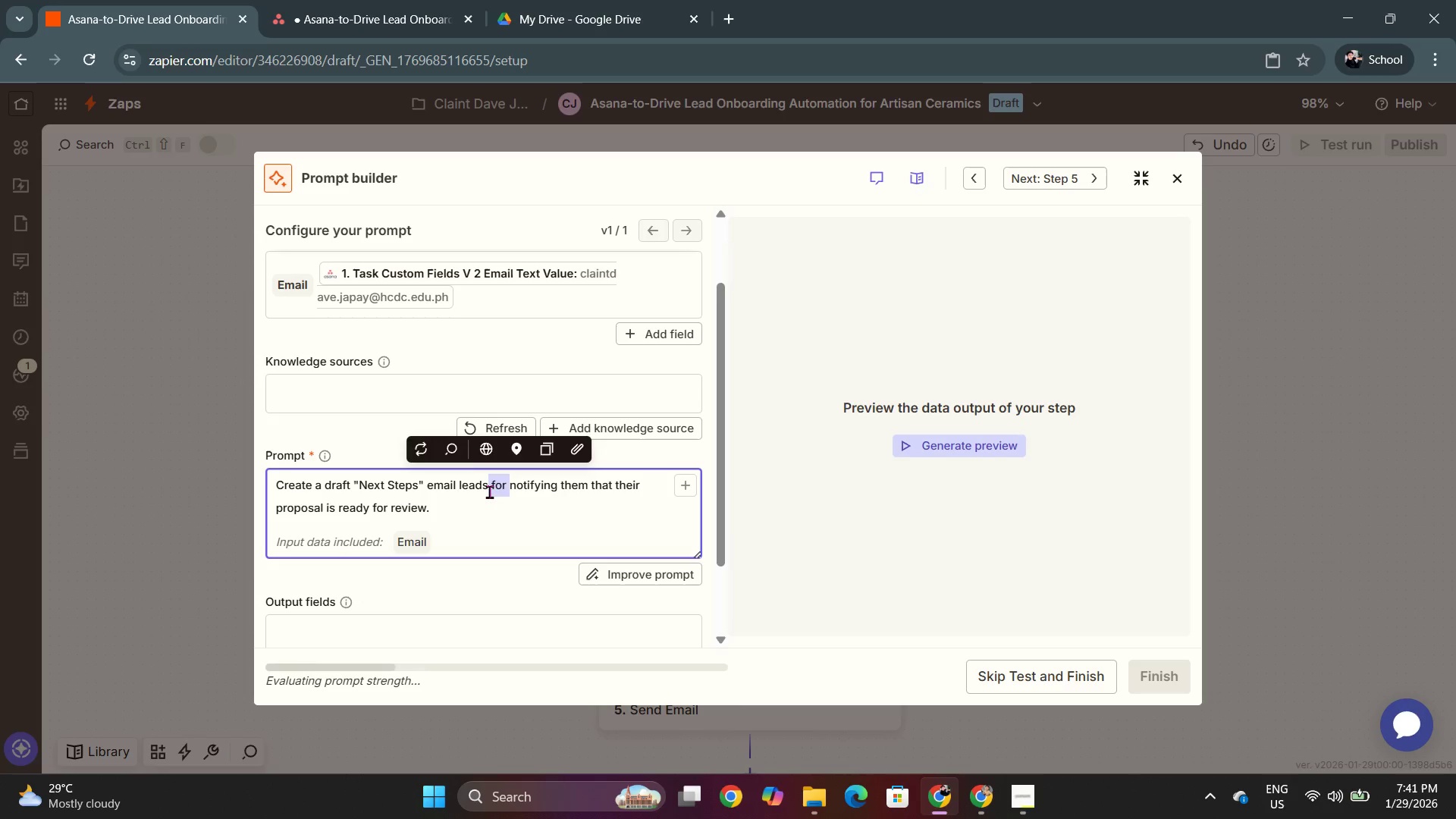 
key(Backspace)
 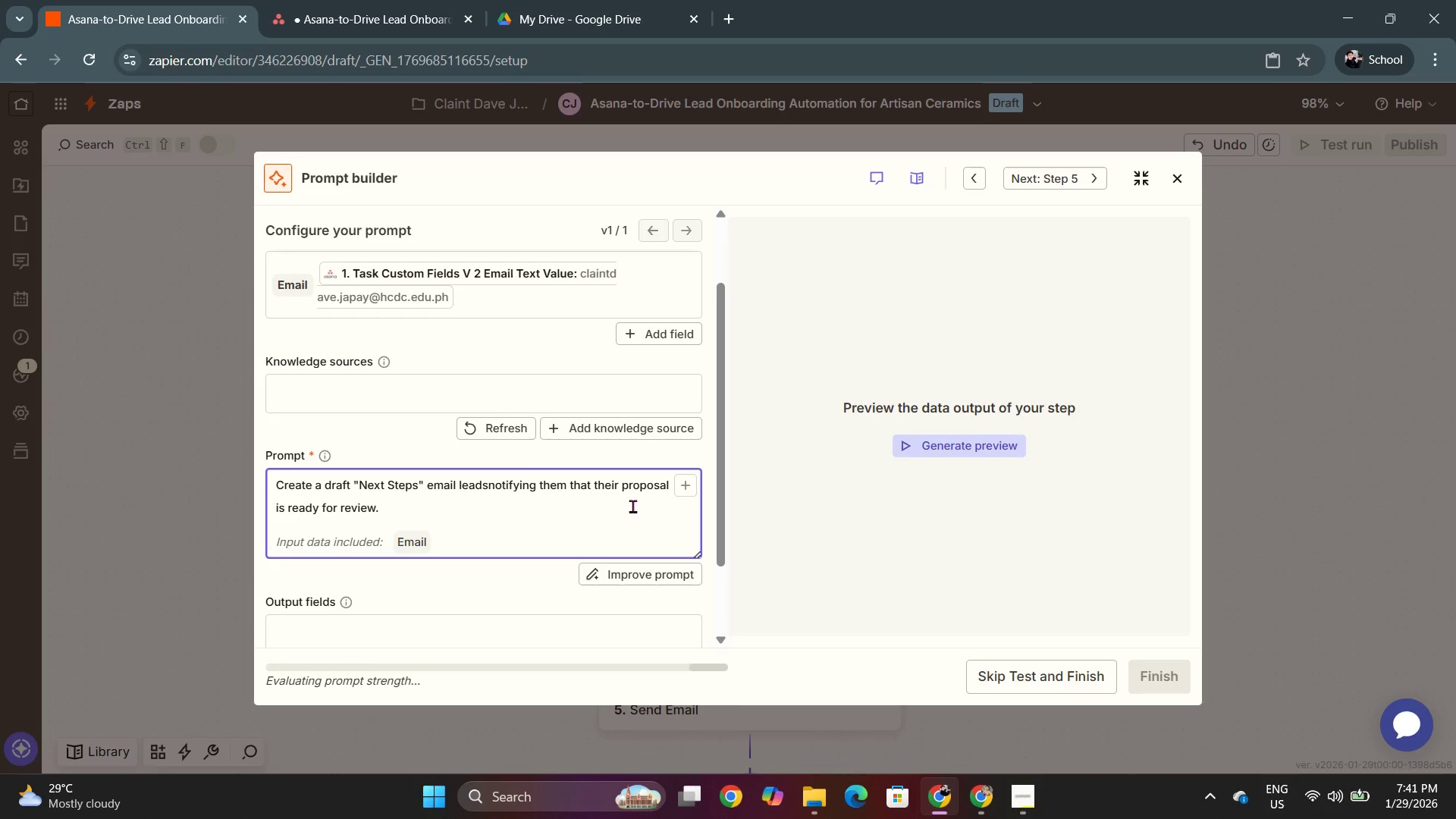 
key(Space)
 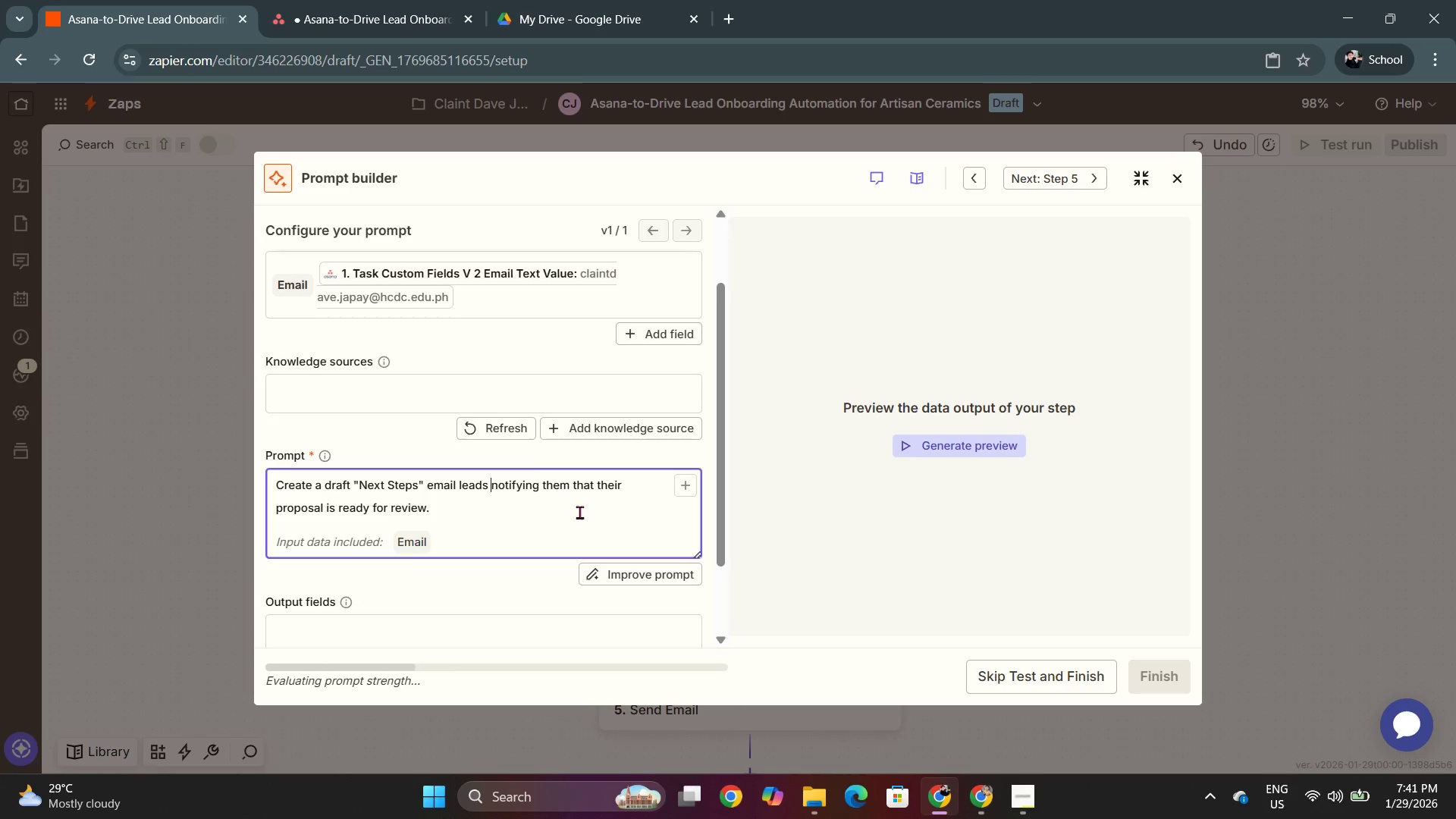 
left_click([573, 510])
 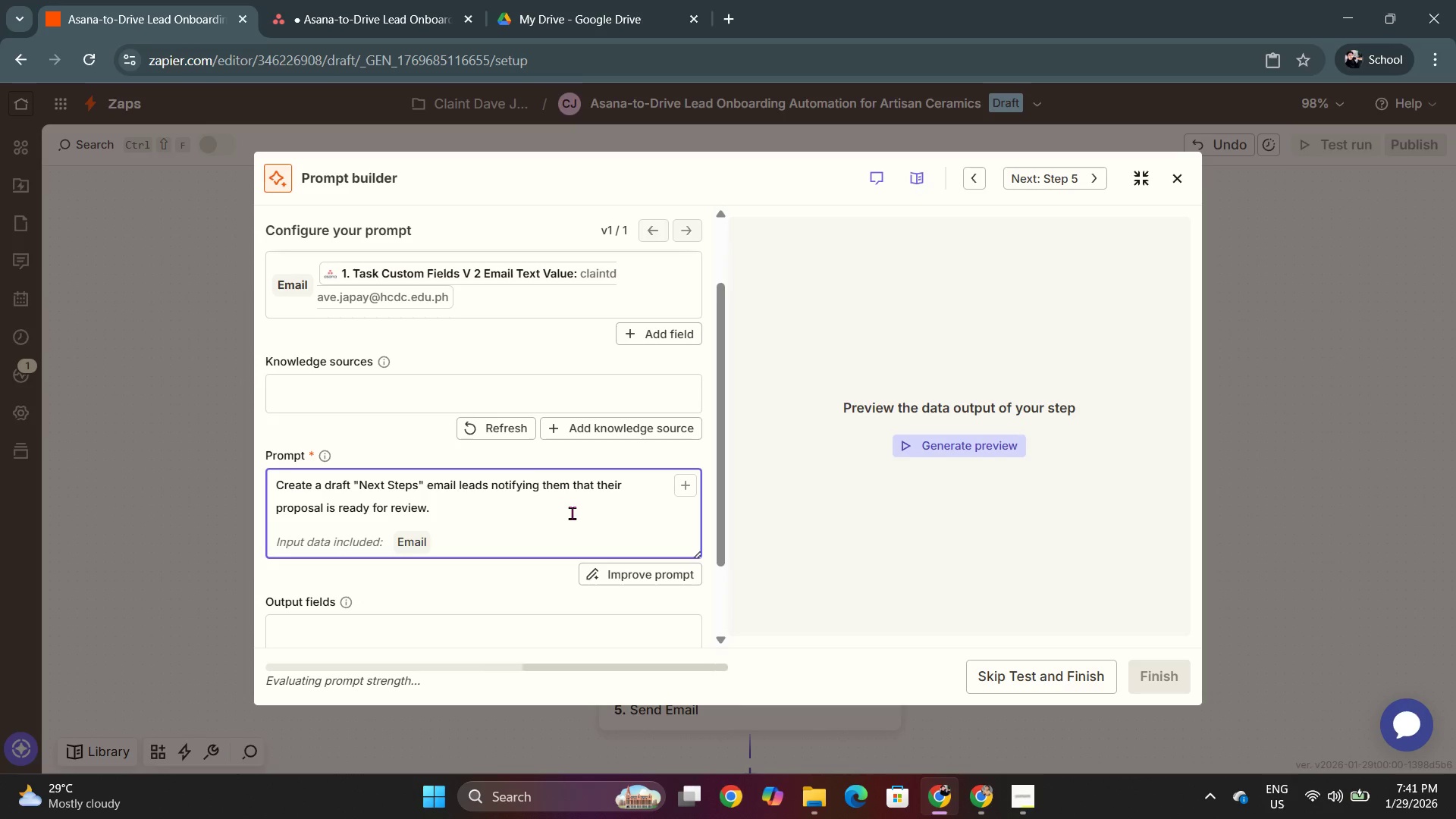 
key(Space)
 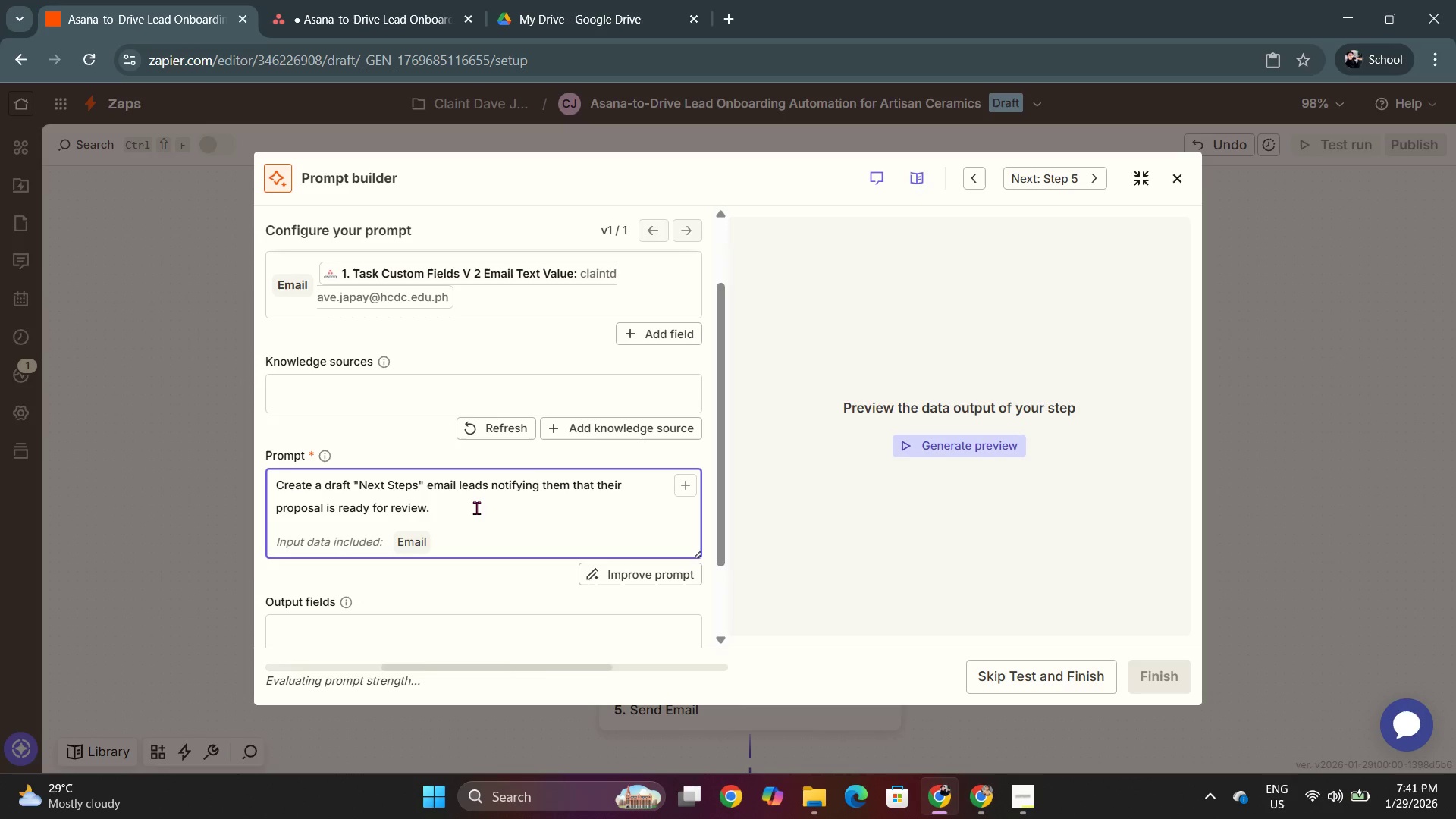 
key(Shift+Enter)
 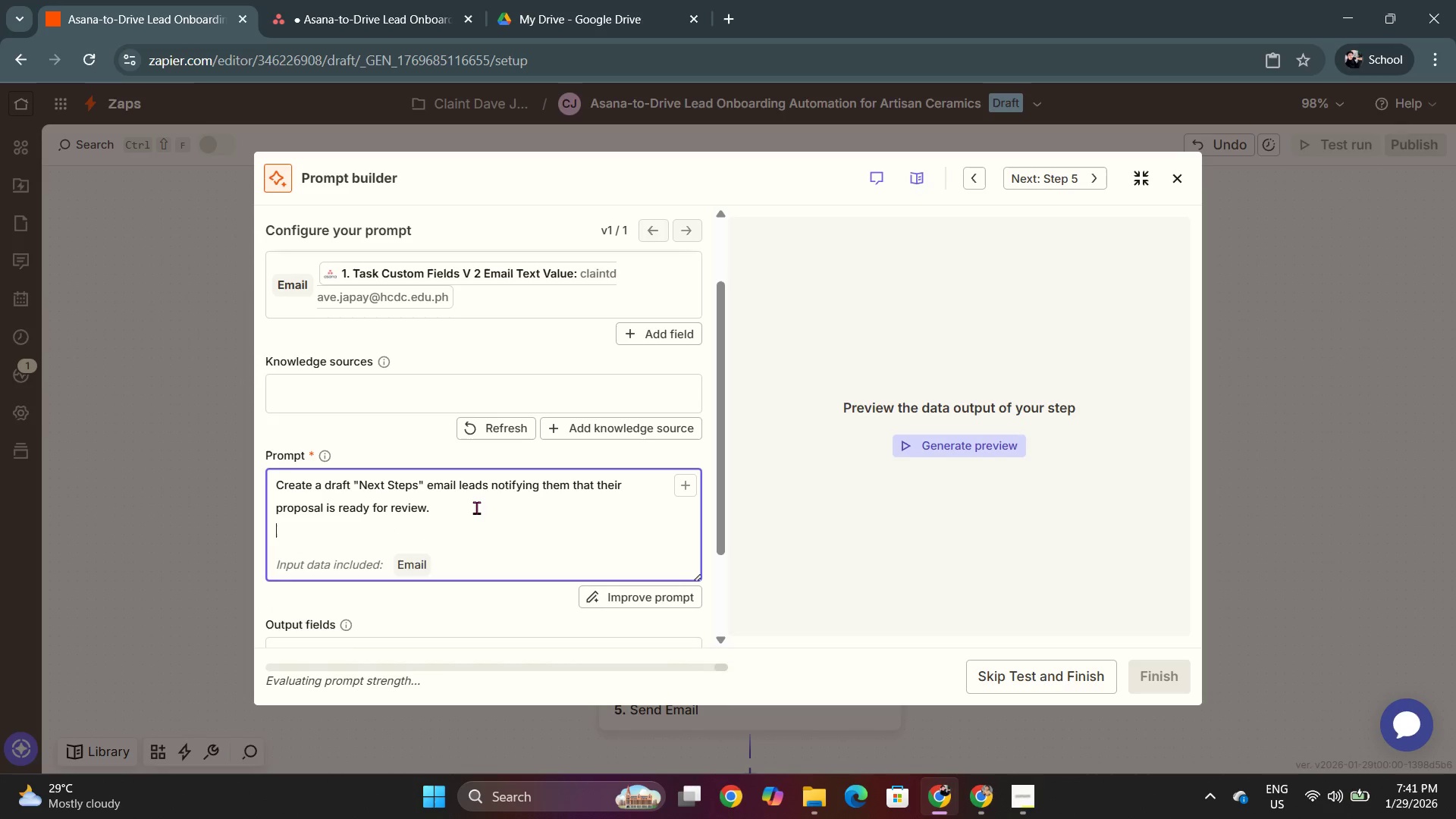 
key(Shift+Enter)
 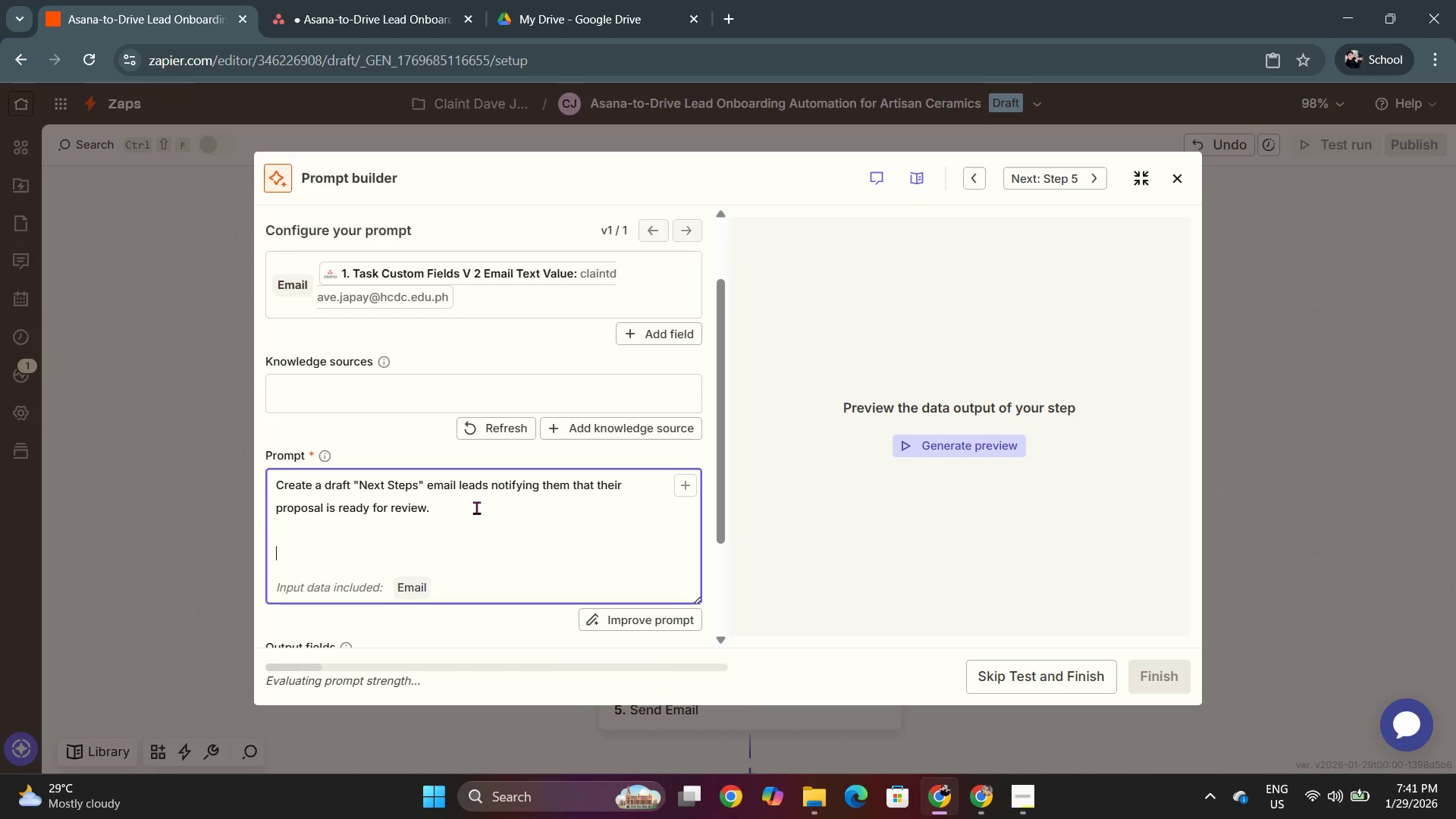 
type(here)
key(Backspace)
key(Backspace)
key(Backspace)
key(Backspace)
type(Hb)
key(Backspace)
key(Backspace)
type(b)
key(Backspace)
type(Bell)
key(Backspace)
type(ow is )
key(Backspace)
key(Backspace)
key(Backspace)
key(Backspace)
key(Backspace)
key(Backspace)
key(Backspace)
key(Backspace)
key(Backspace)
key(Backspace)
key(Backspace)
type(Be)
key(Backspace)
type(elow as )
key(Backspace)
key(Backspace)
key(Backspace)
type(is a )
key(Backspace)
key(Backspace)
type( the example dr)
key(Backspace)
key(Backspace)
type(draft:)
 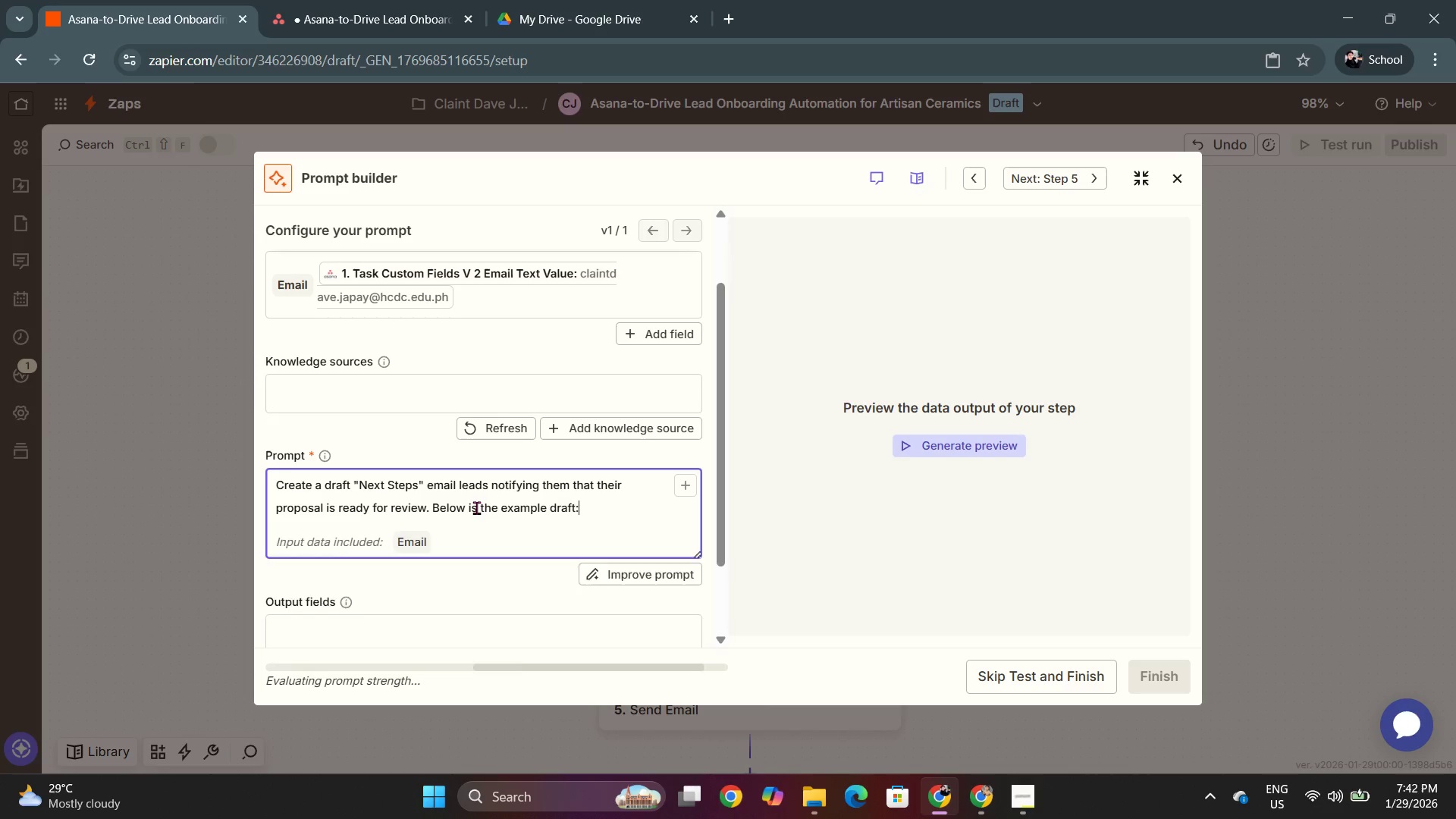 
key(Shift+Enter)
 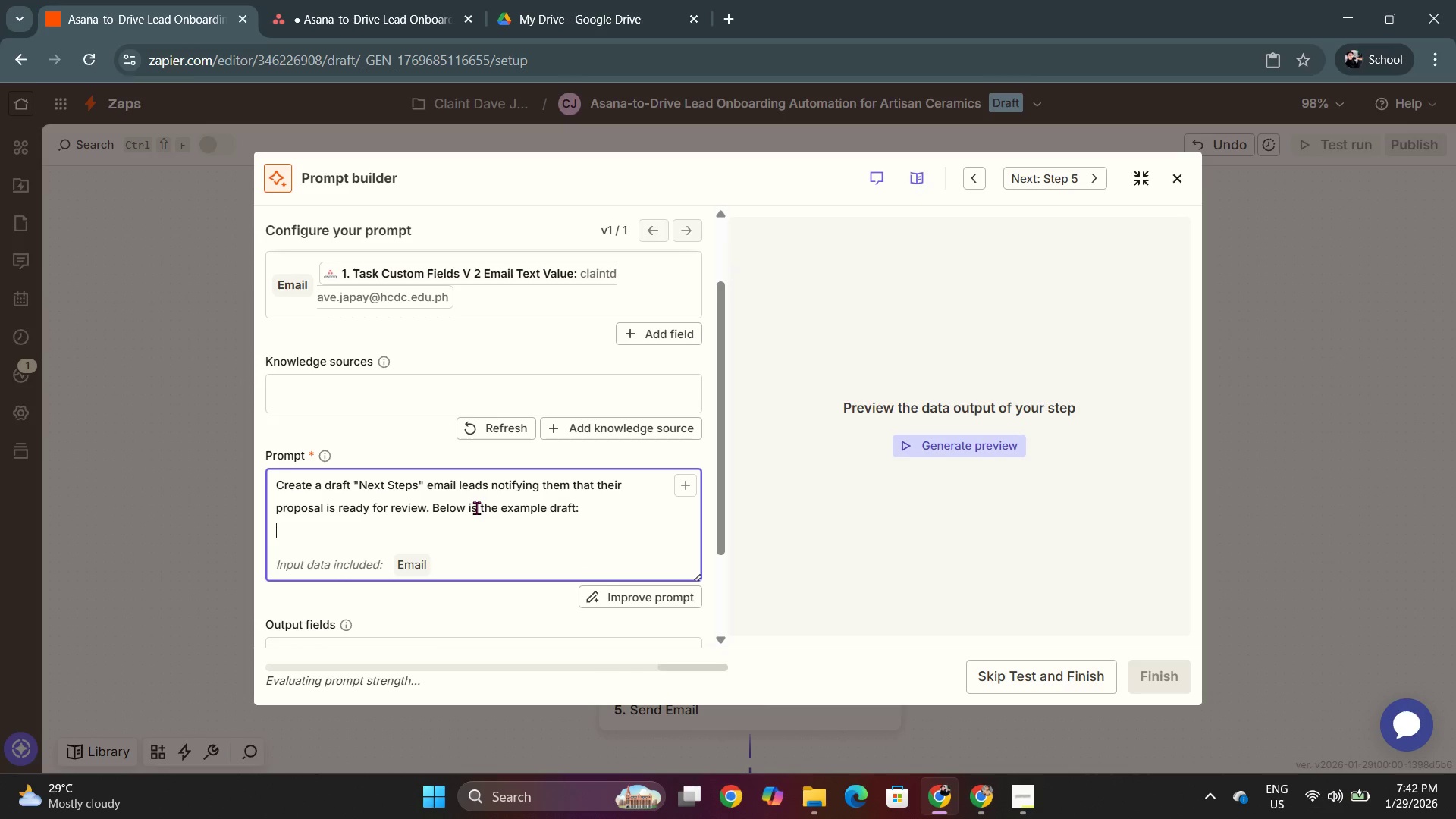 
key(Shift+Enter)
 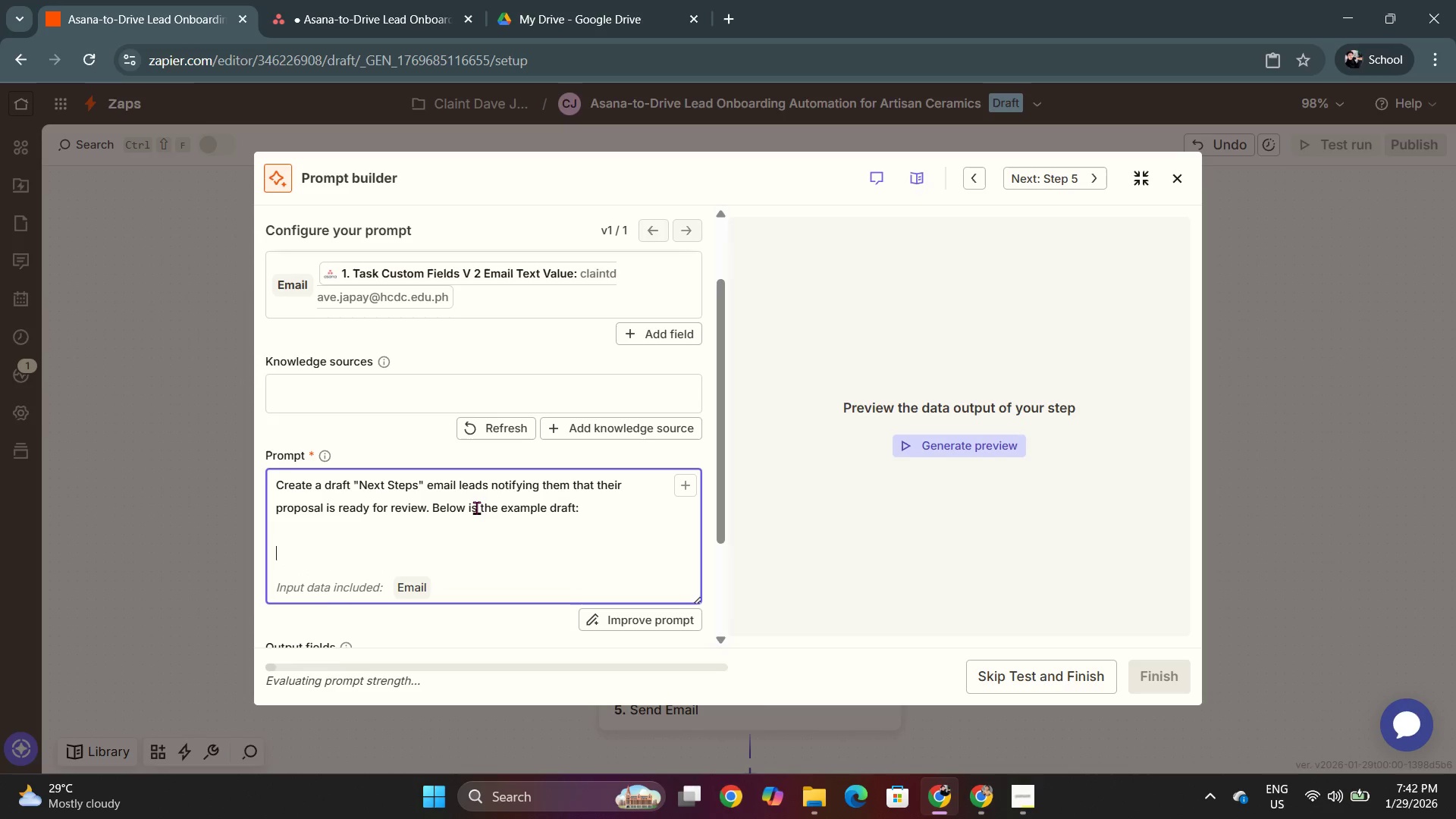 
key(CapsLock)
 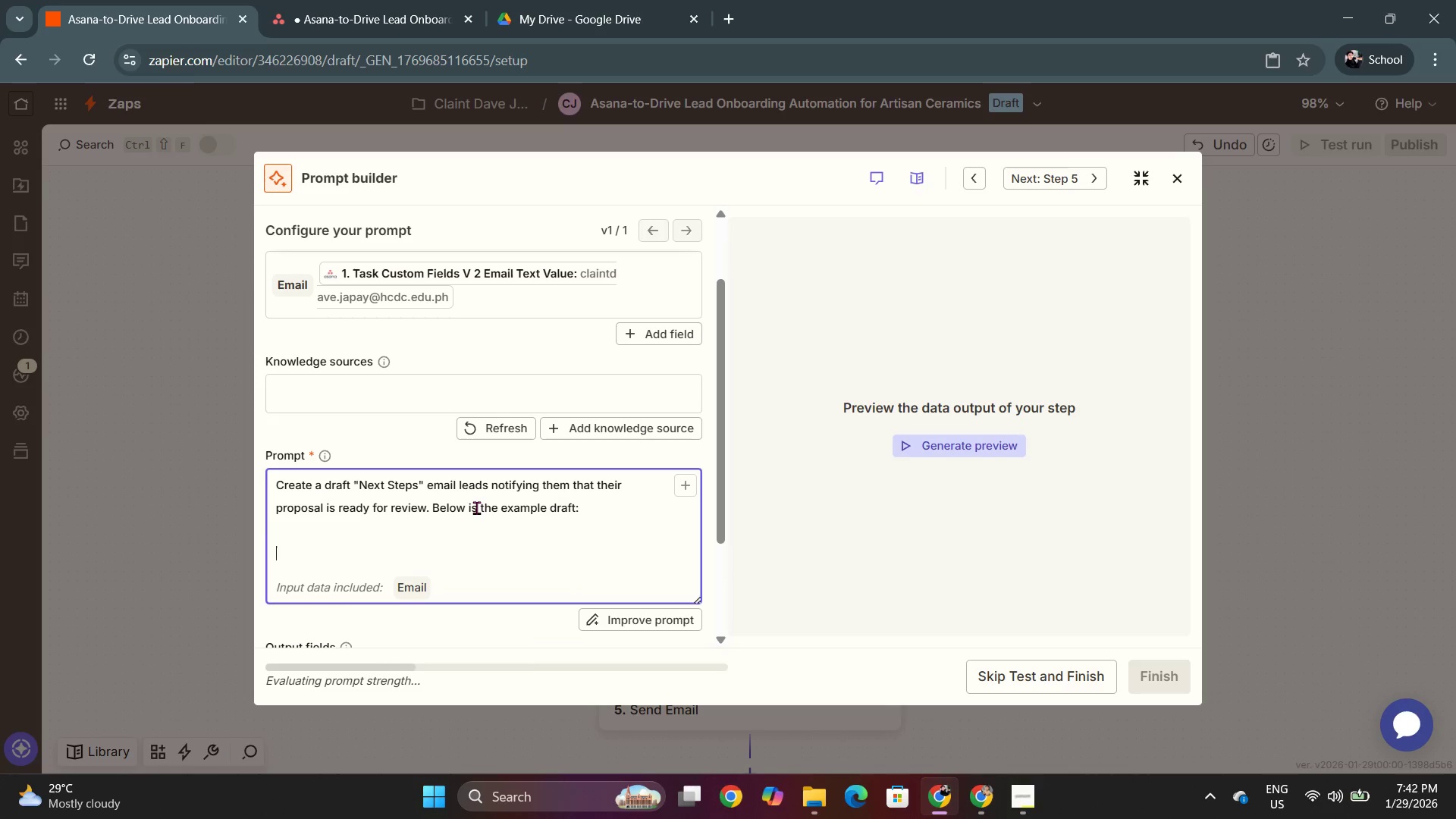 
key(H)
 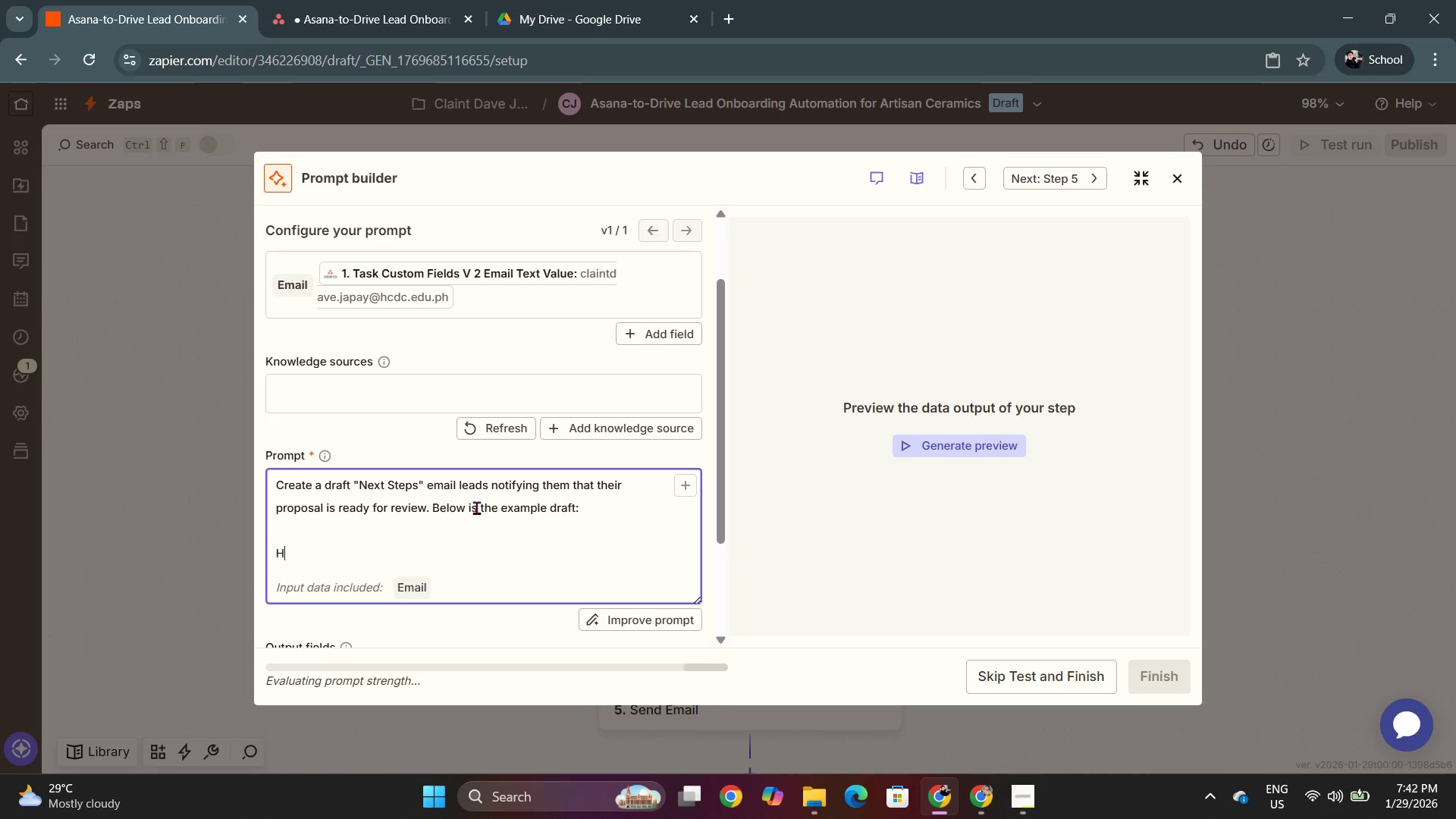 
key(CapsLock)
 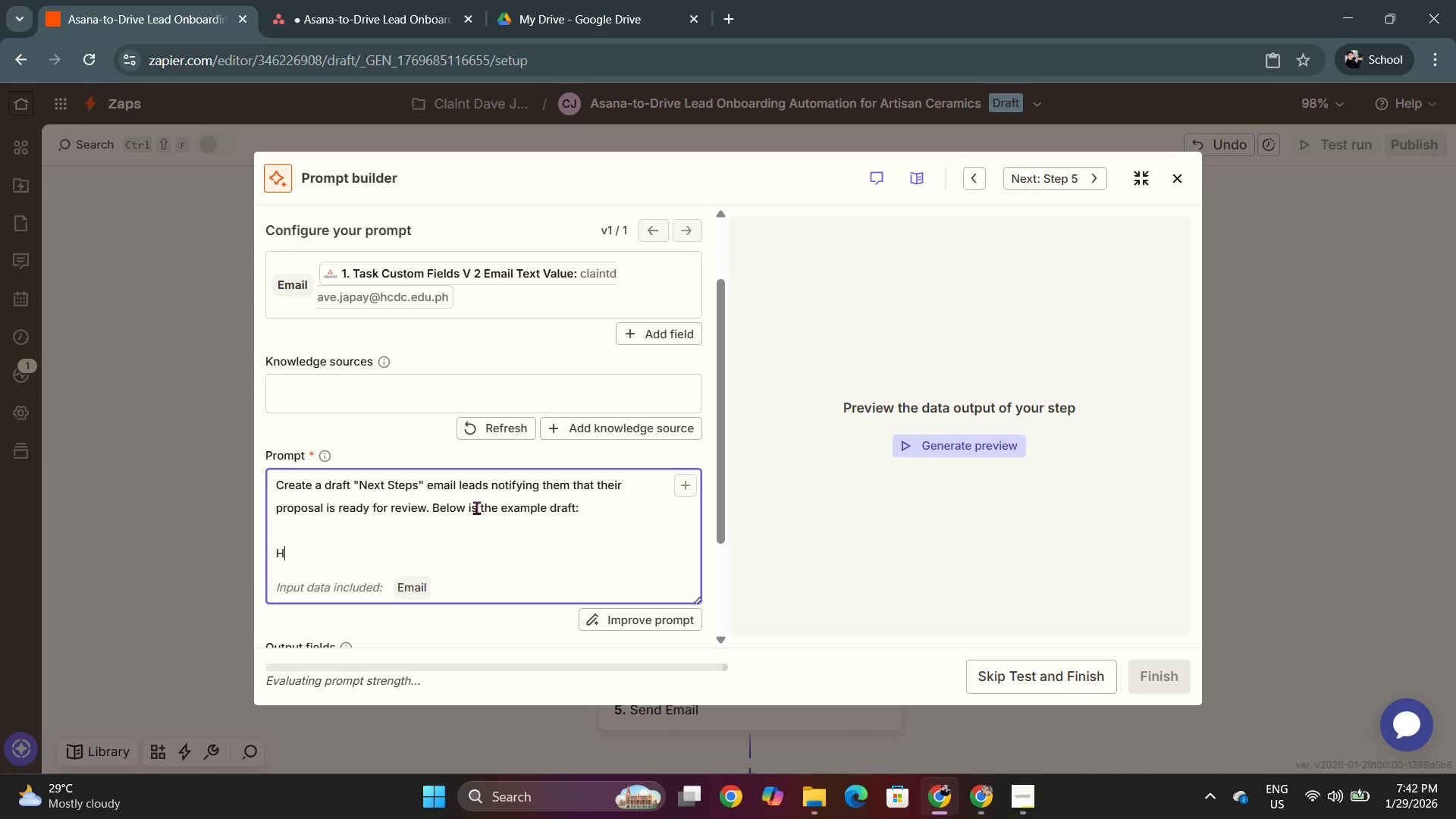 
key(I)
 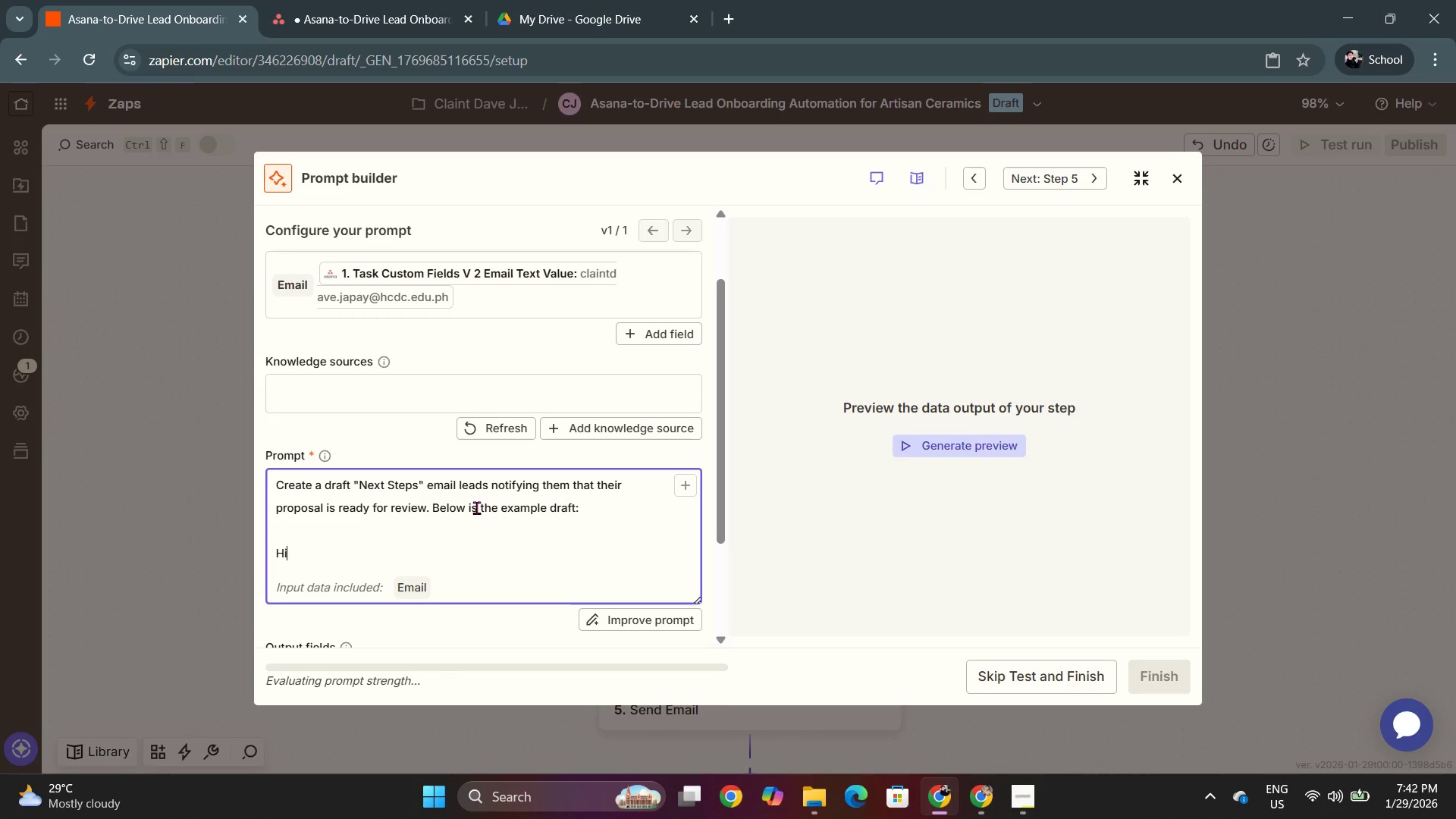 
key(Space)
 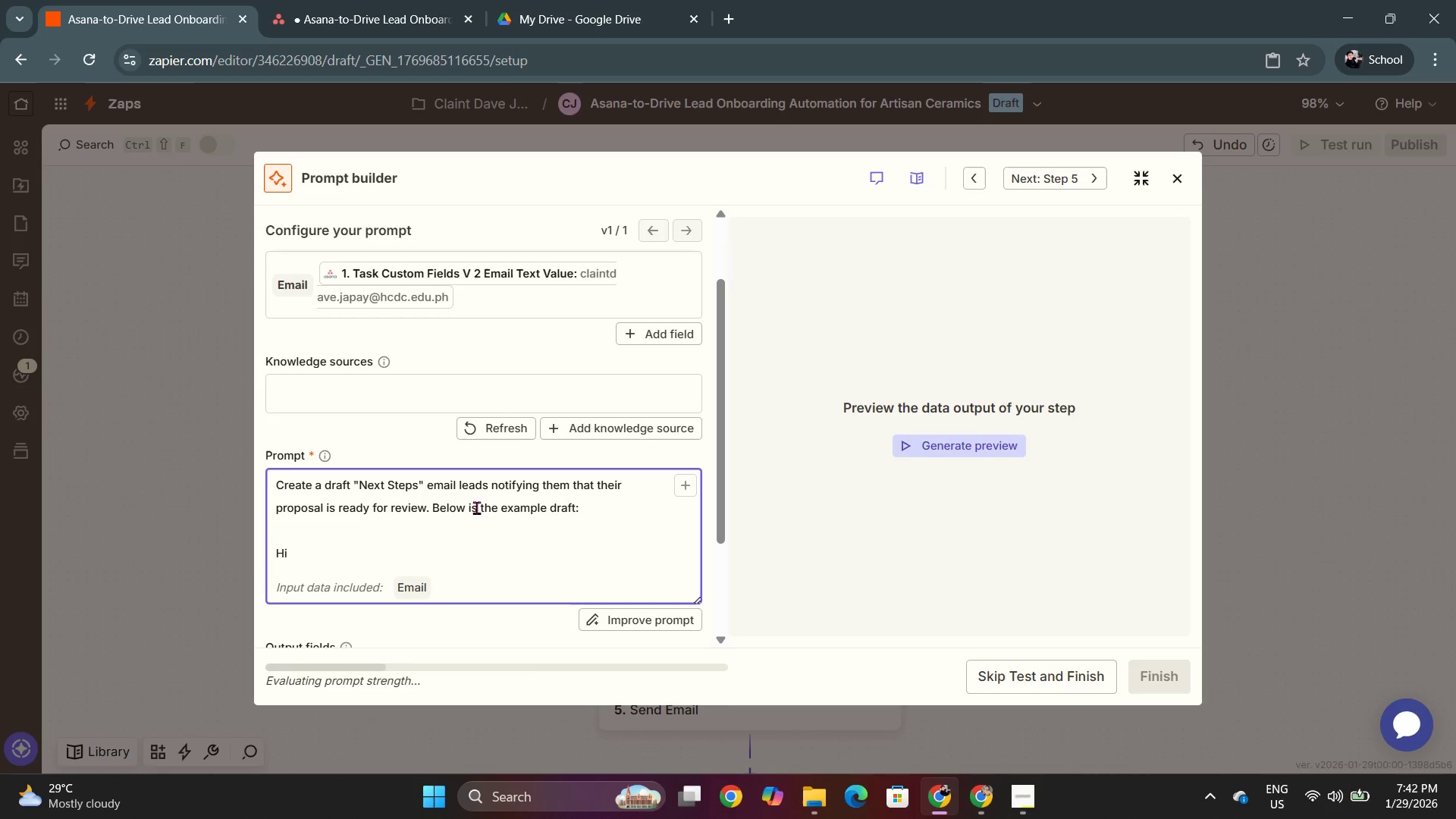 
hold_key(key=ShiftRight, duration=0.44)
 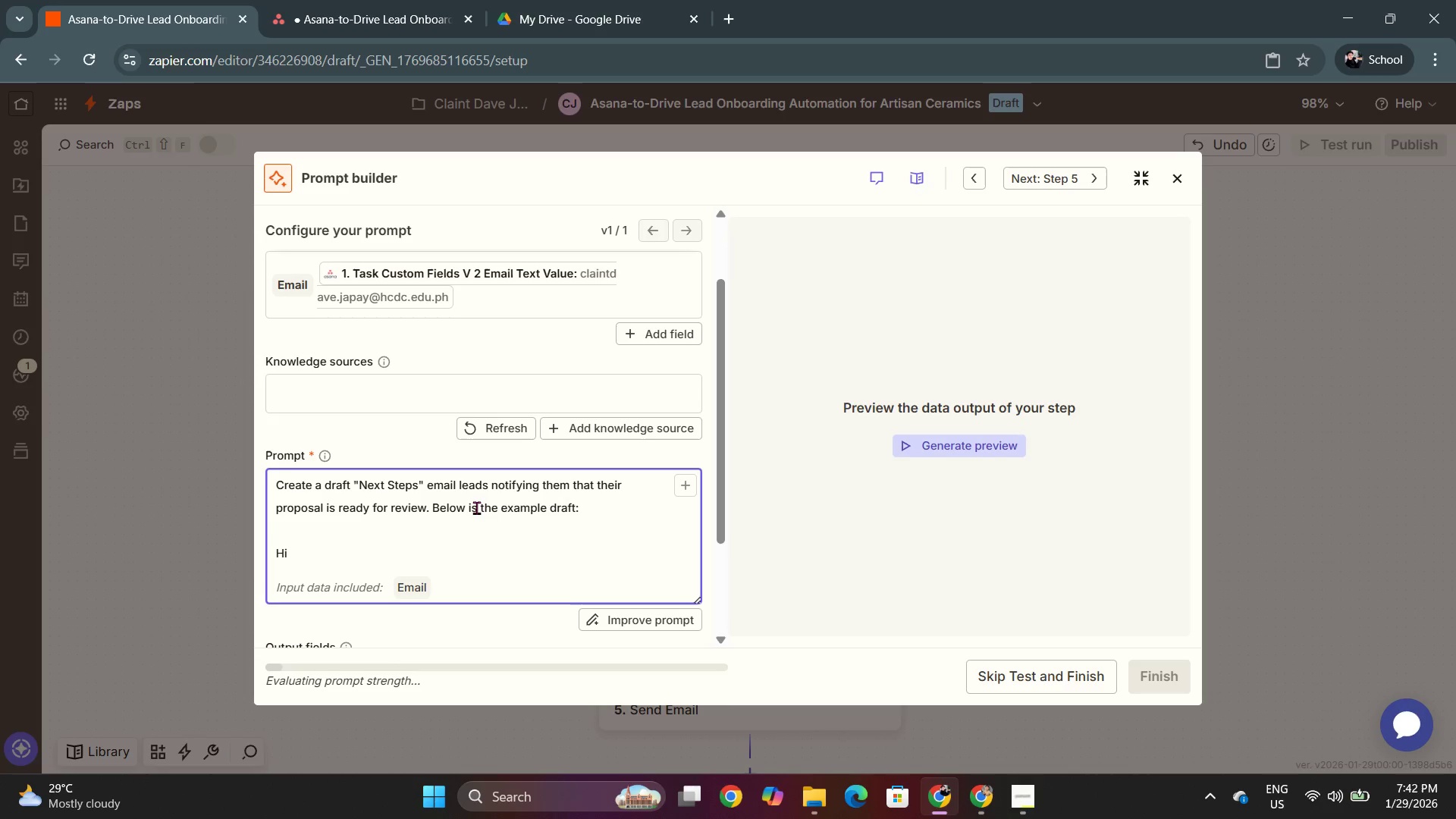 
type({{customer )
key(Backspace)
type( name}})
 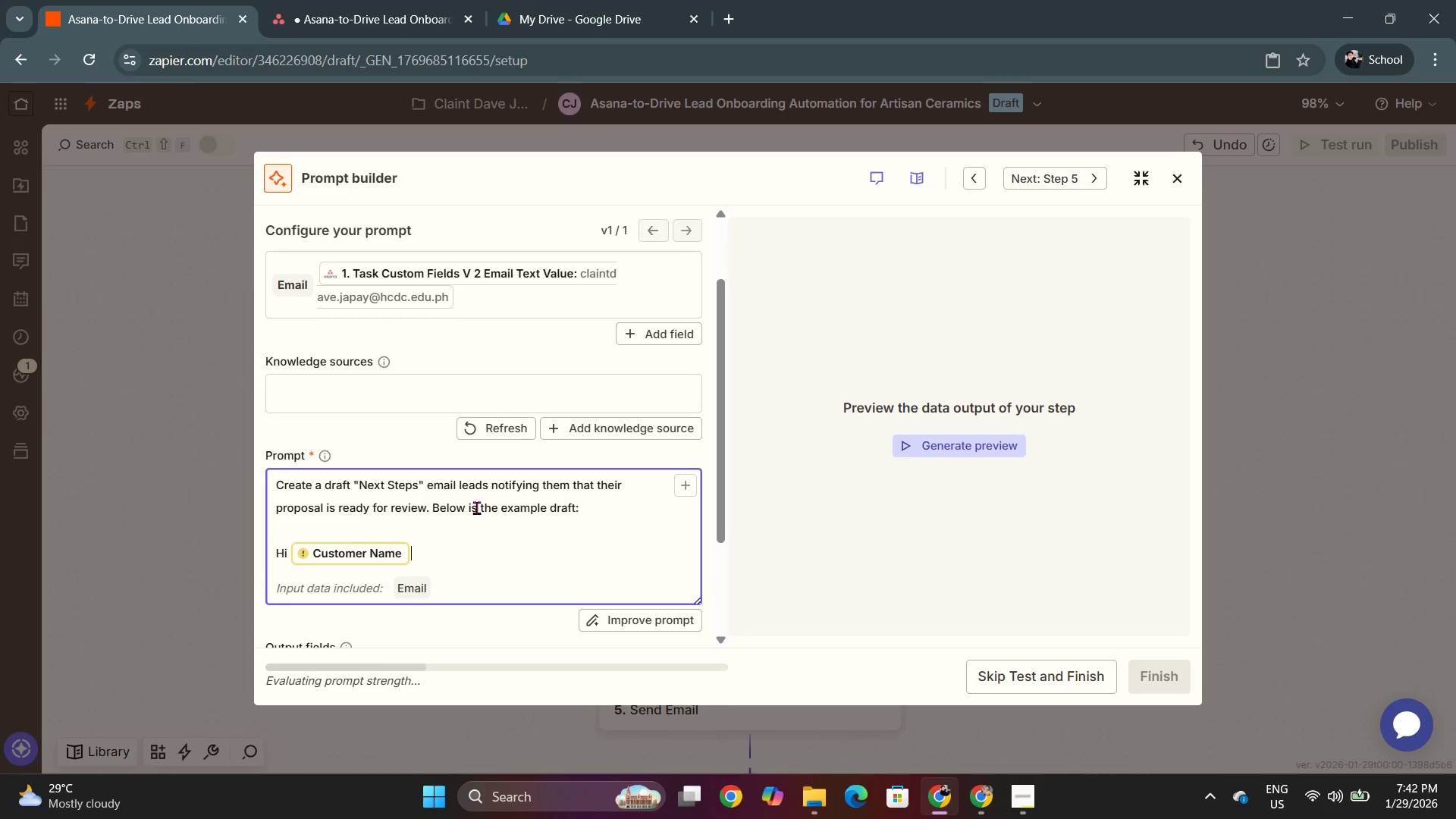 
key(Shift+Enter)
 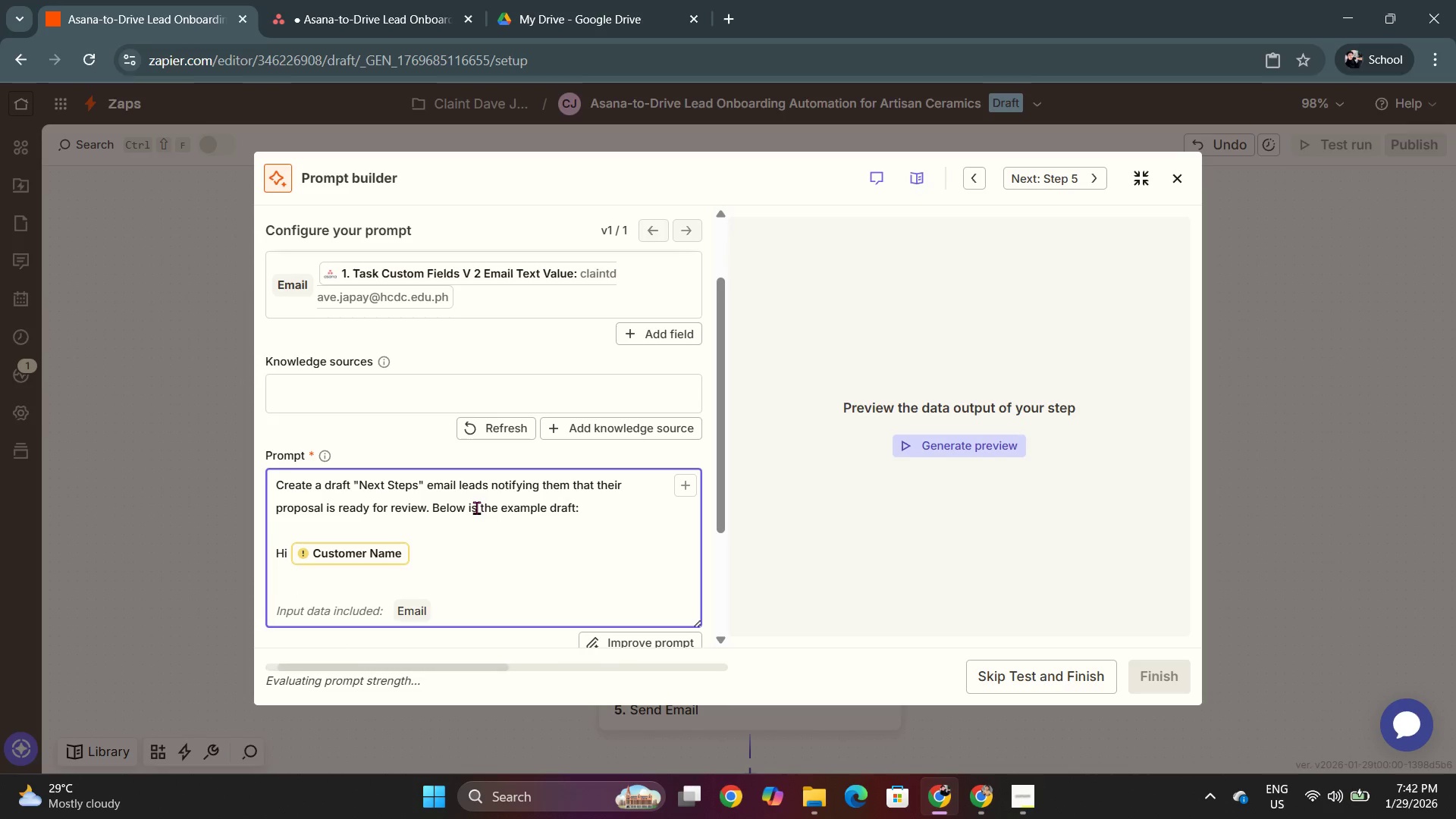 
key(Shift+Enter)
 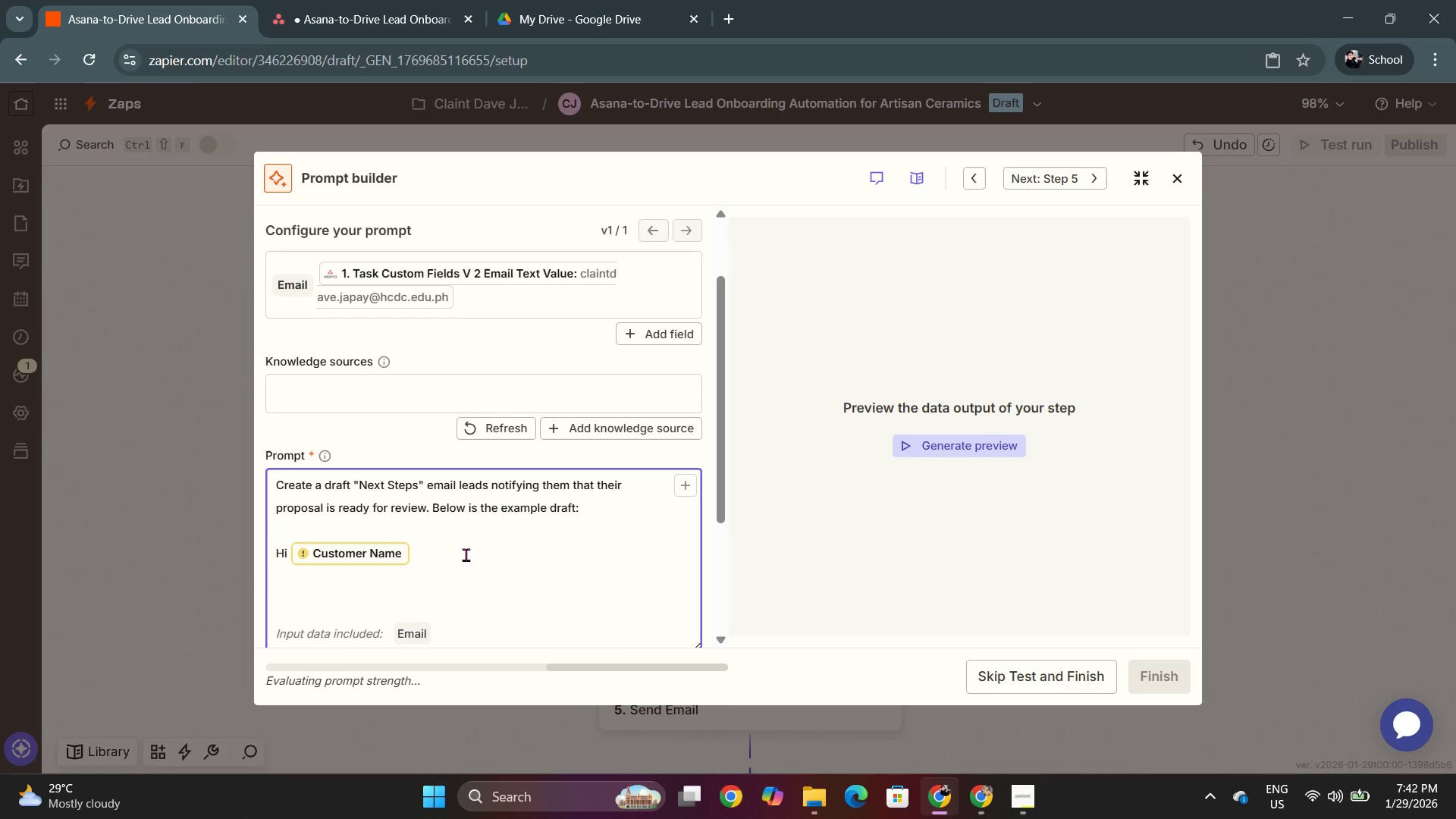 
scroll: coordinate [479, 586], scroll_direction: down, amount: 1.0
 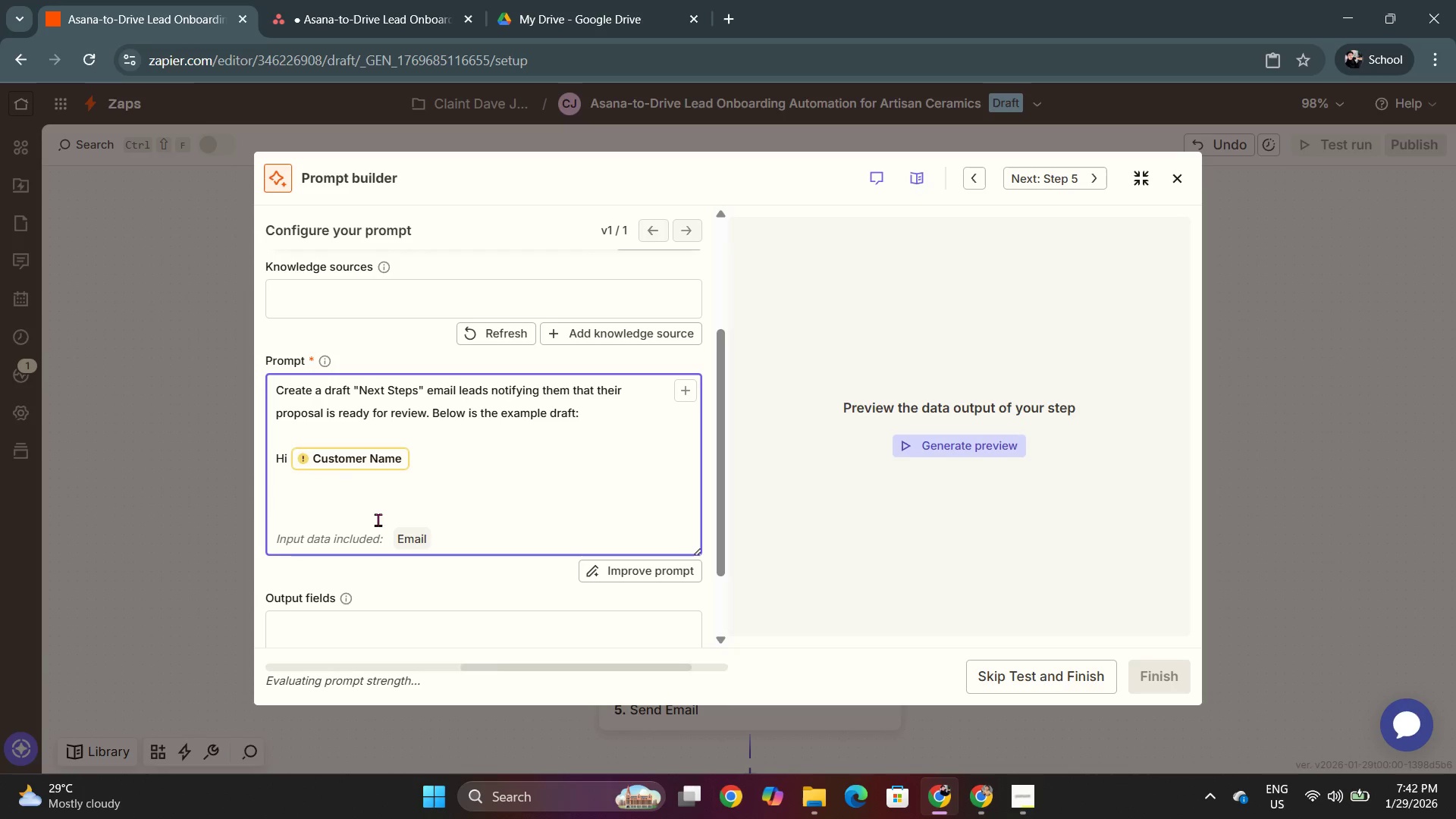 
left_click([358, 507])
 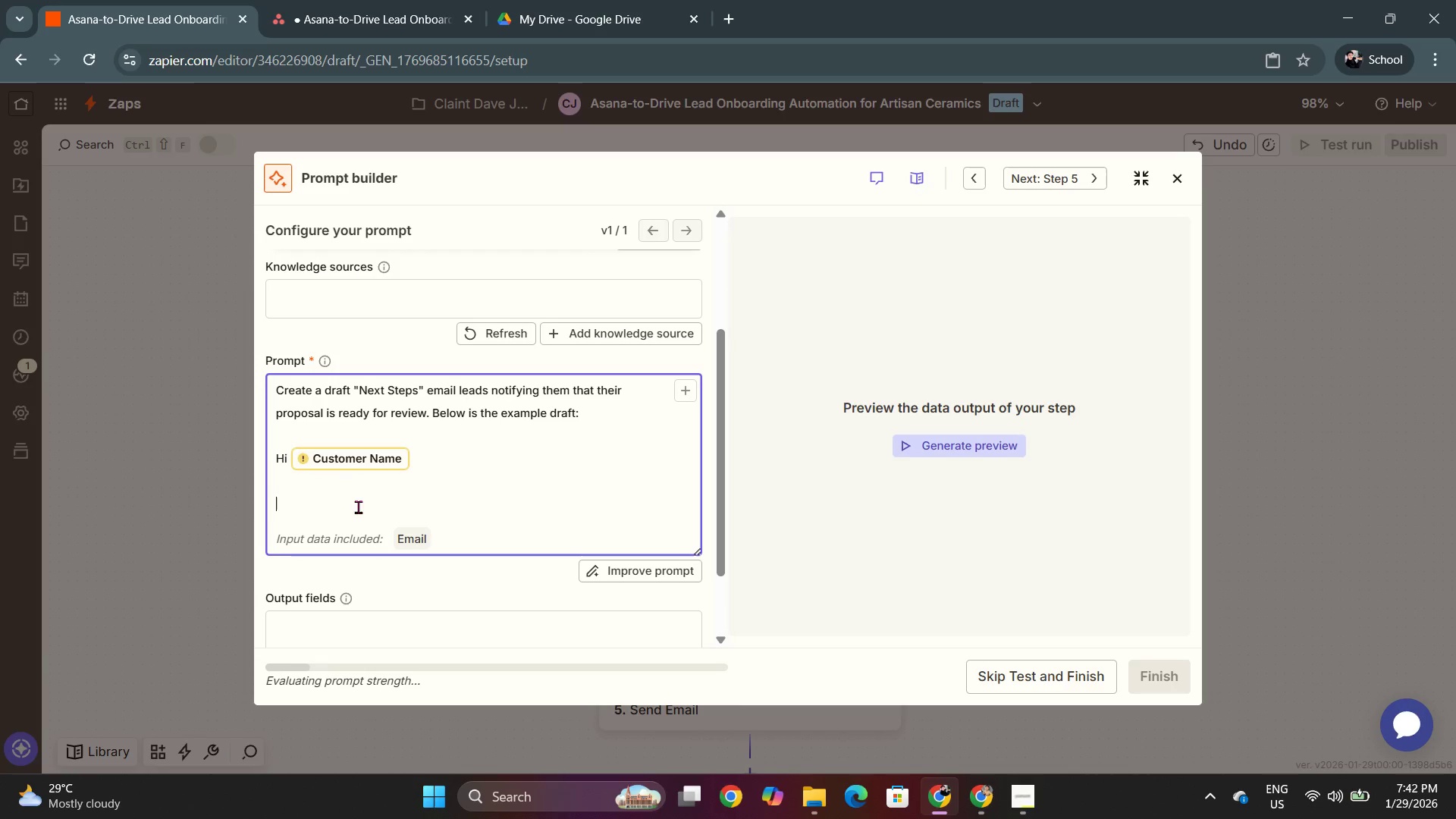 
key(CapsLock)
 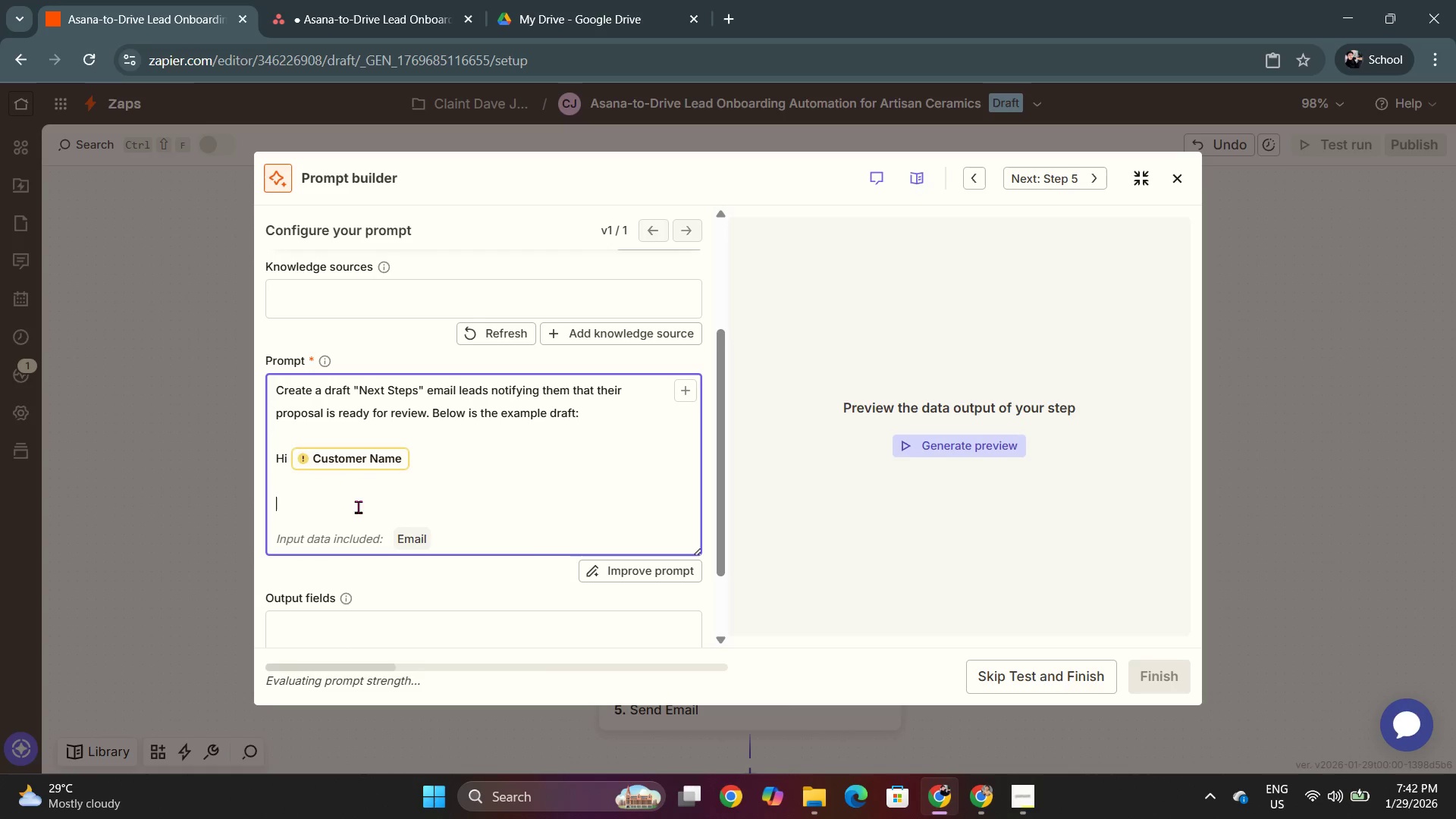 
type(Yp)
key(Backspace)
key(Backspace)
type(o)
key(Backspace)
type(Ypr)
key(Backspace)
key(Backspace)
type(pour )
key(Backspace)
key(Backspace)
key(Backspace)
key(Backspace)
key(Backspace)
key(Backspace)
type(Your c)
 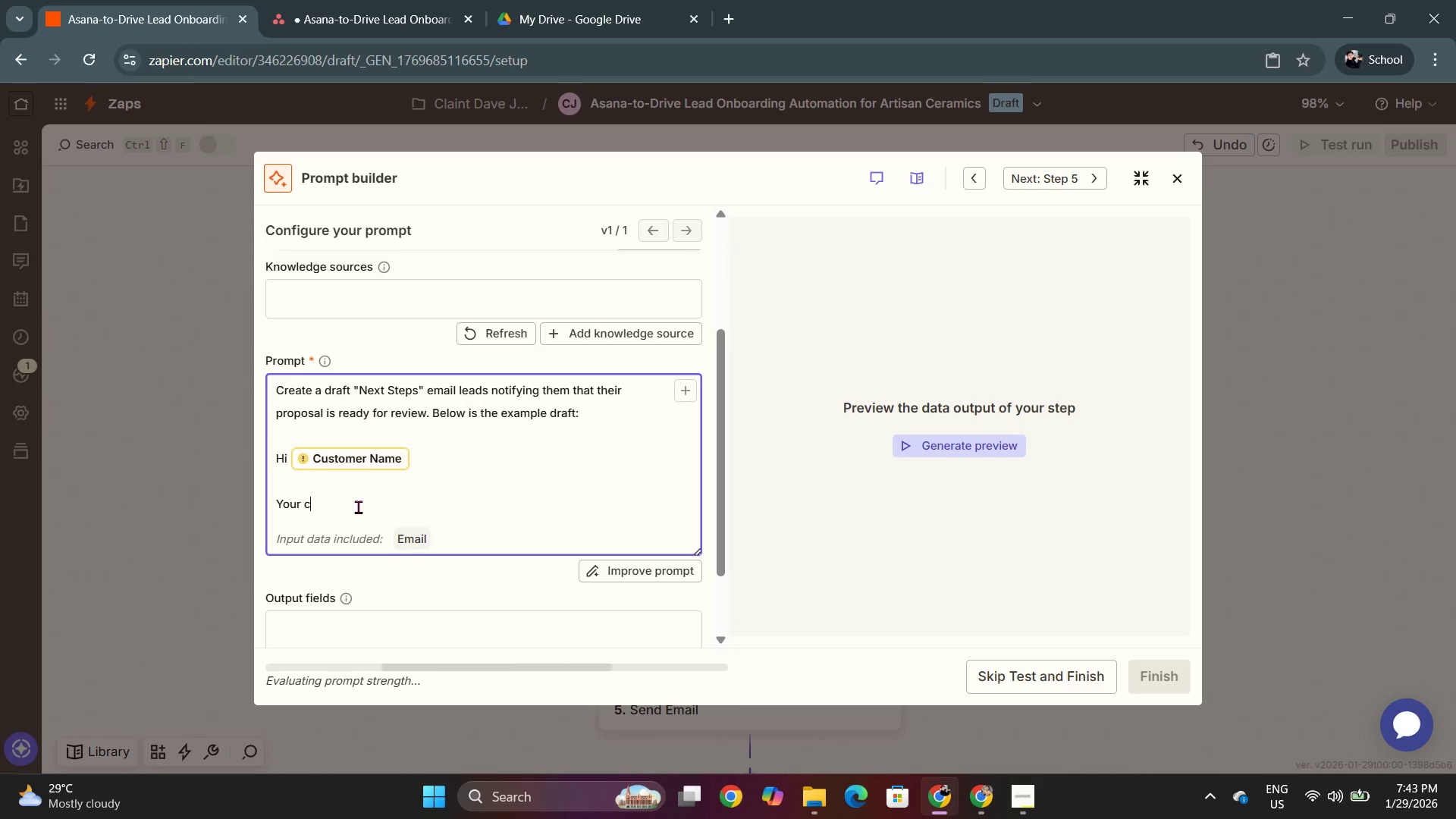 
type(ustom ceramic installation proposal is ready for e)
key(Backspace)
type(review.)
 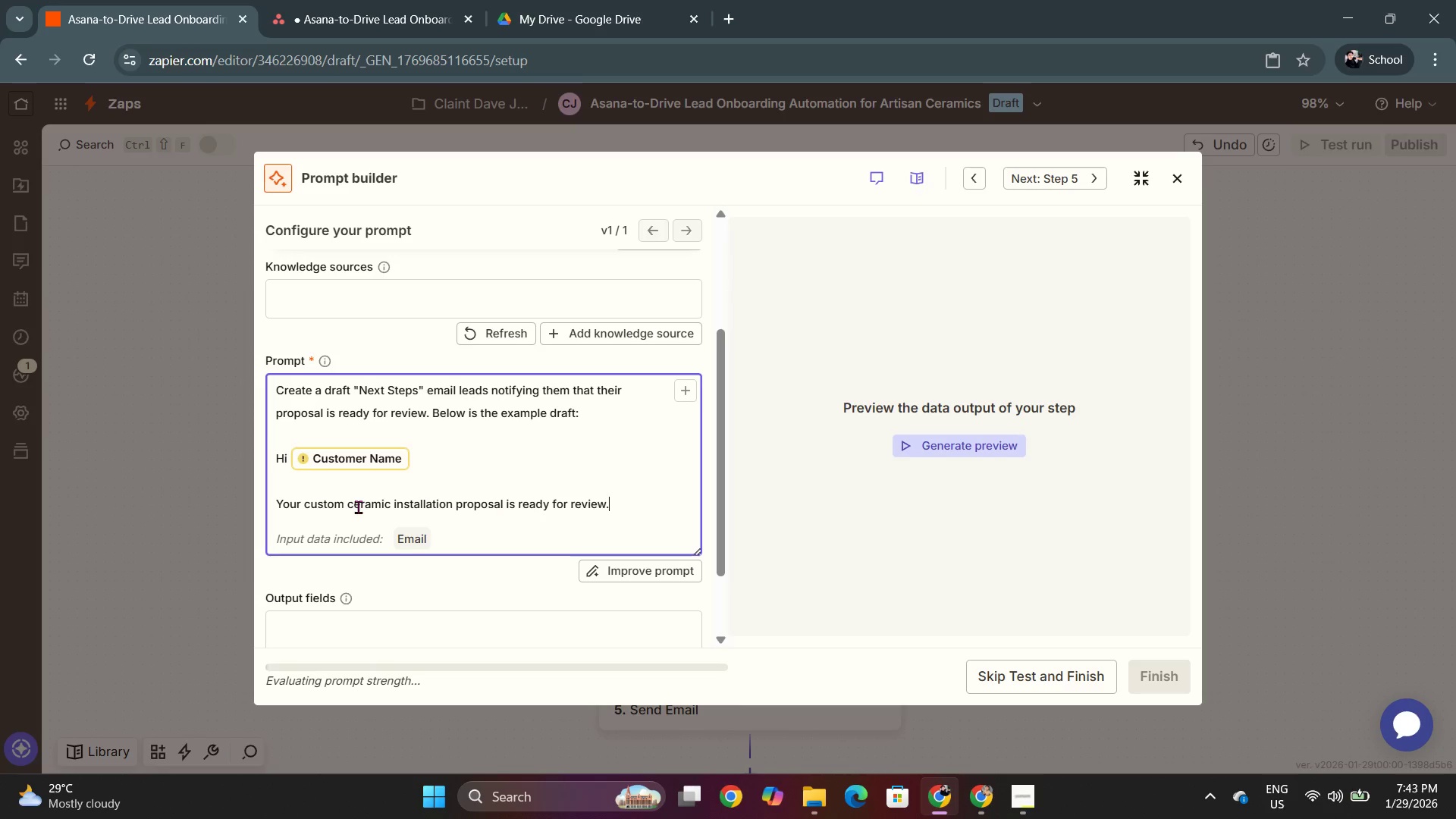 
key(Shift+Enter)
 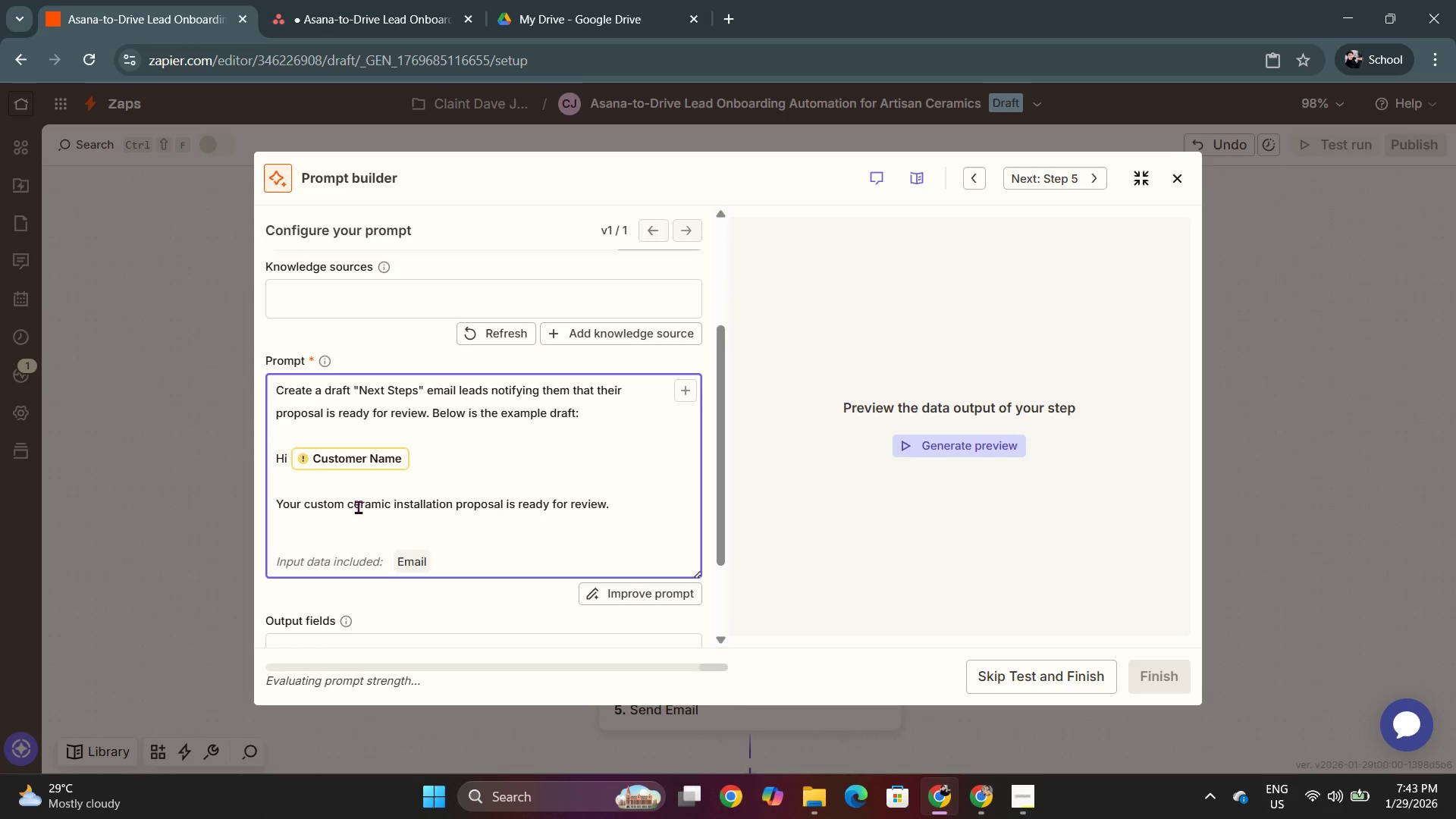 
wait(5.55)
 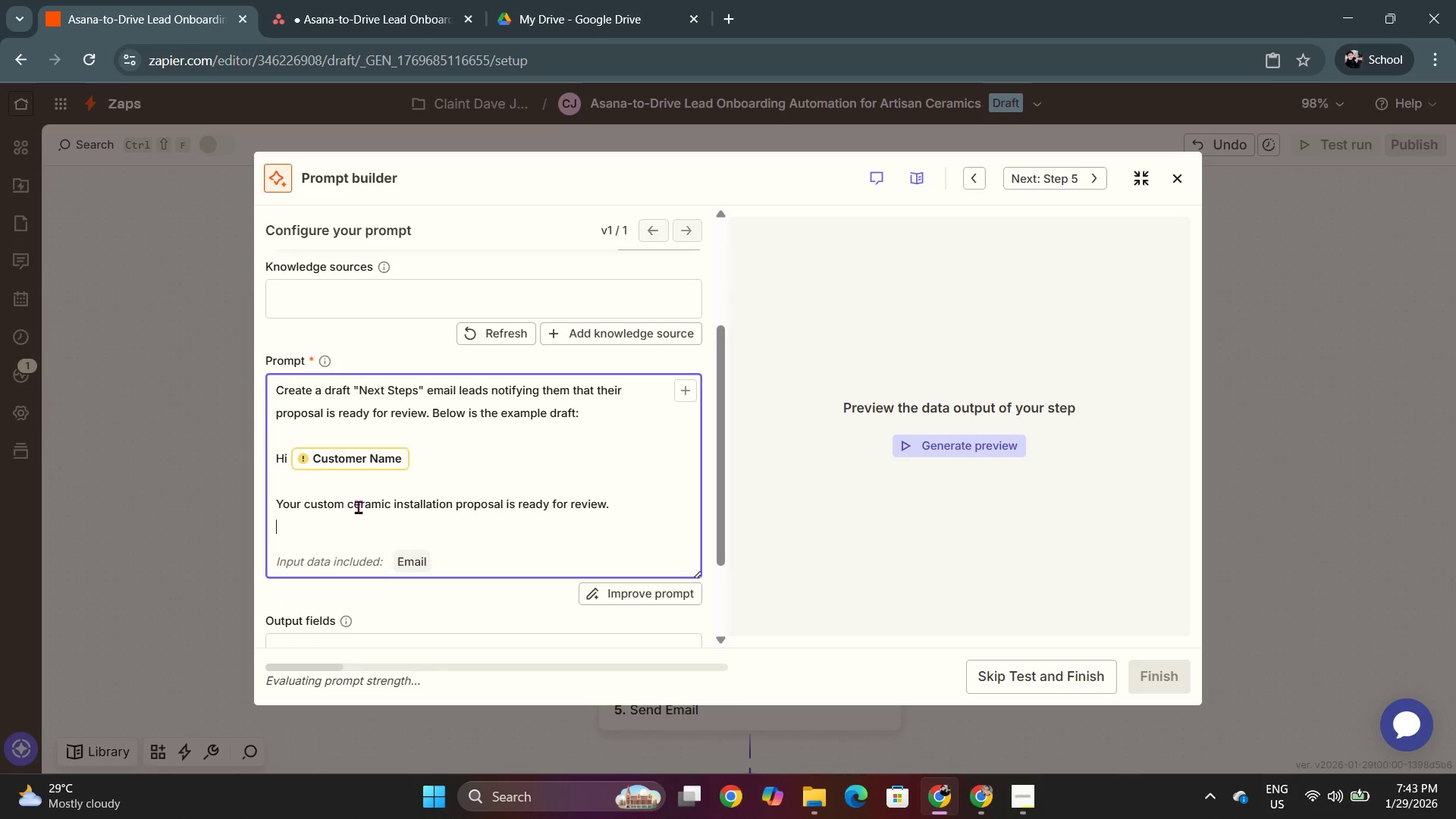 
key(Shift+Enter)
 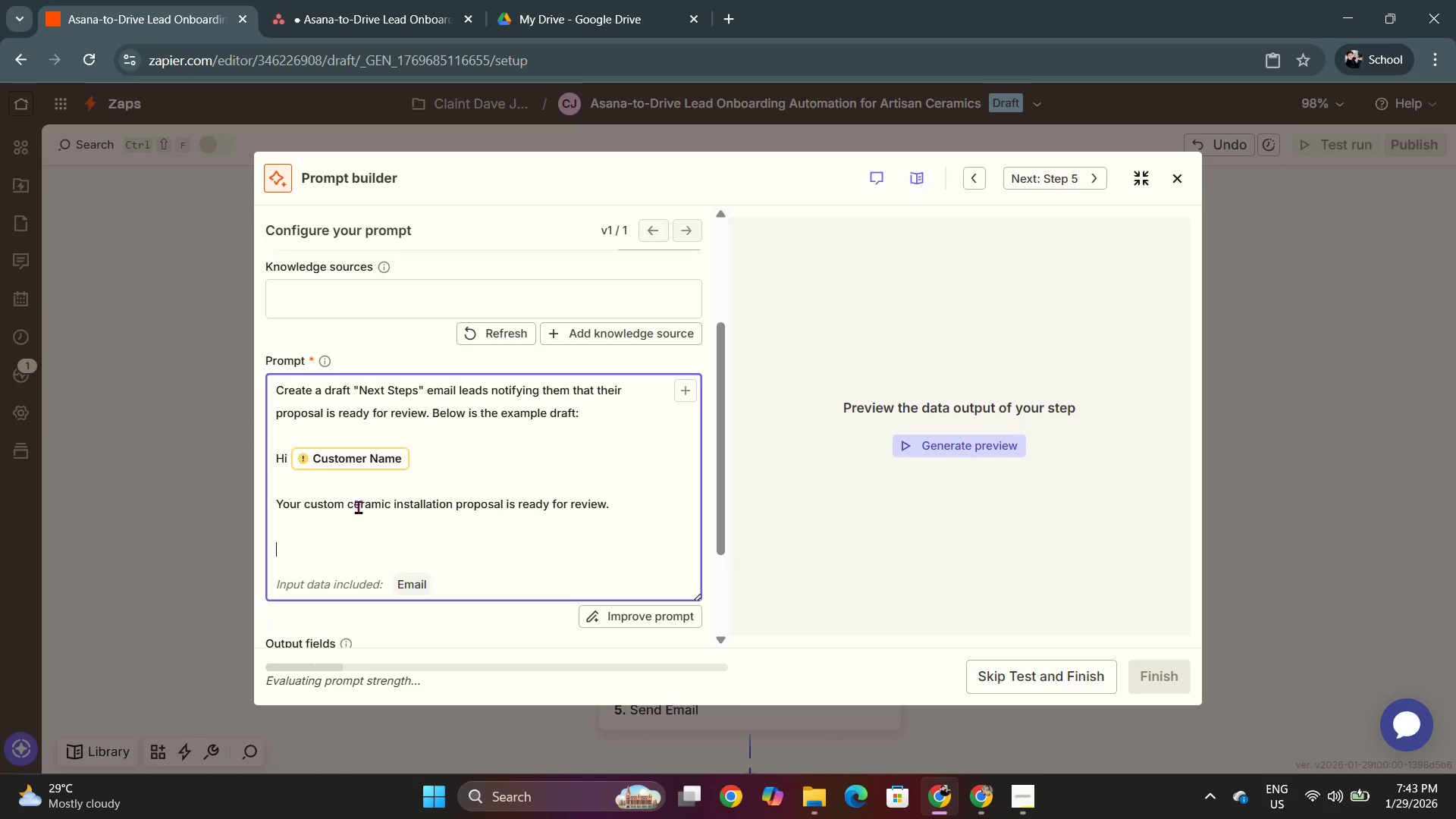 
key(CapsLock)
 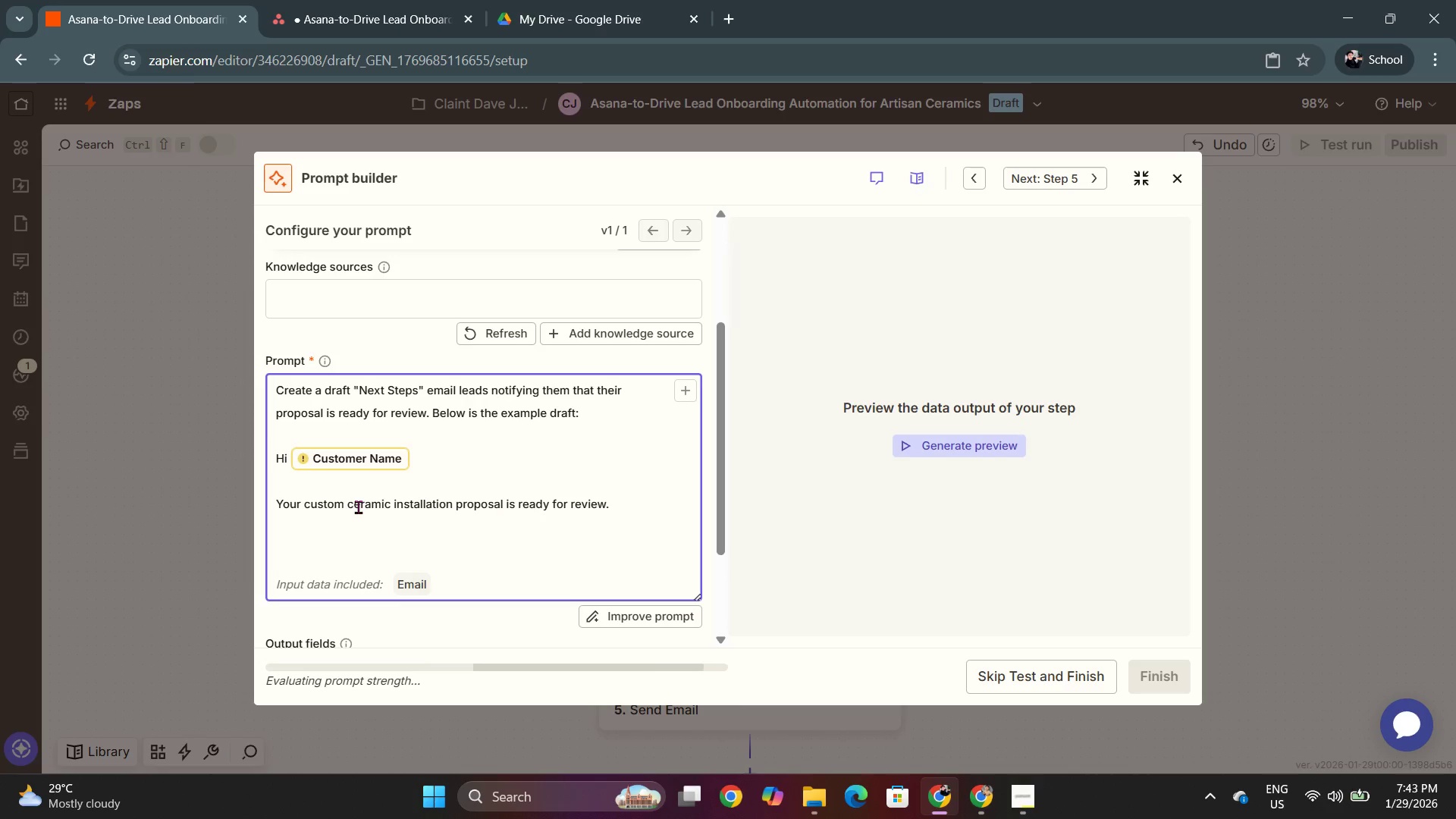 
left_click([385, 526])
 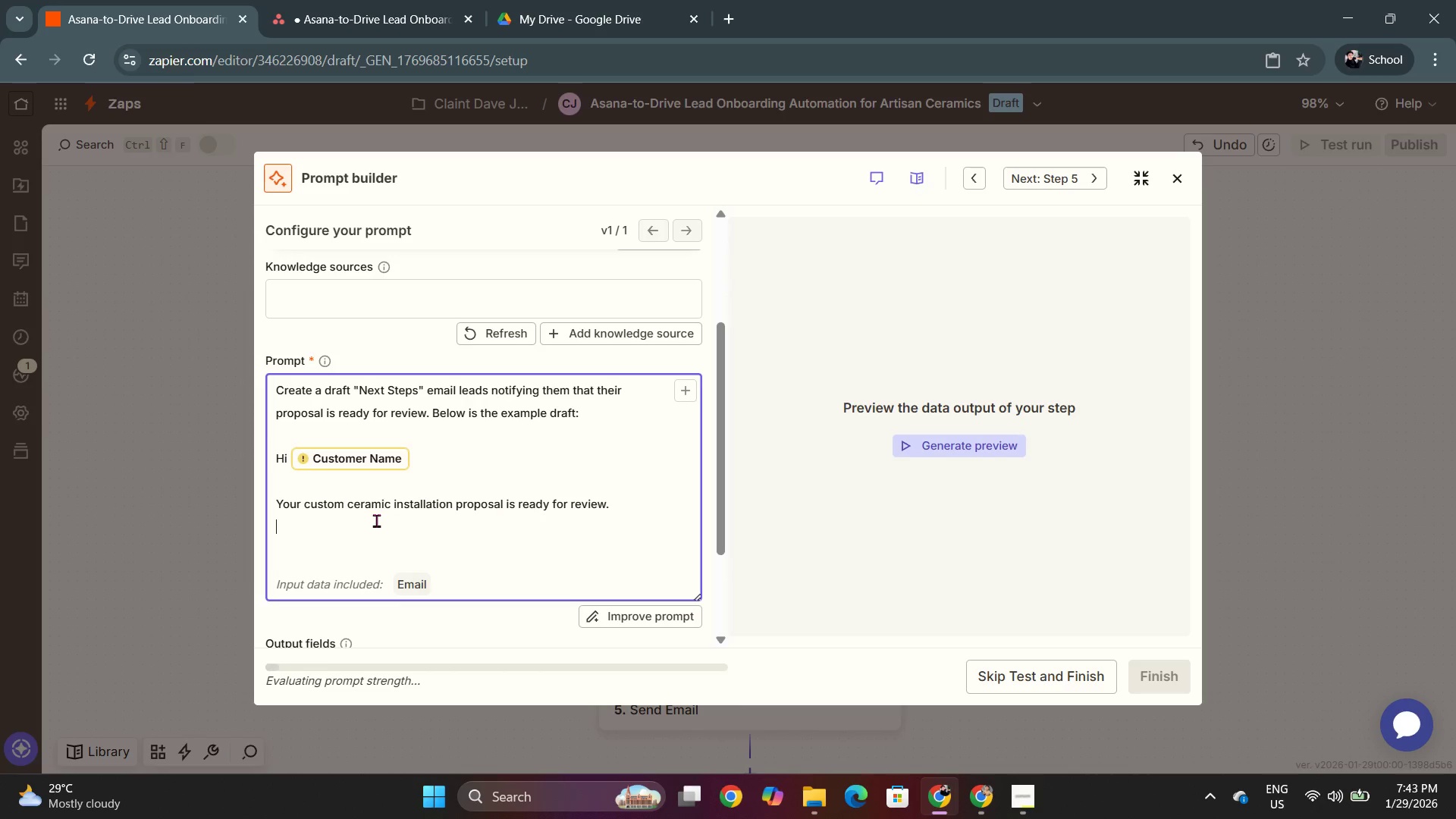 
wait(7.52)
 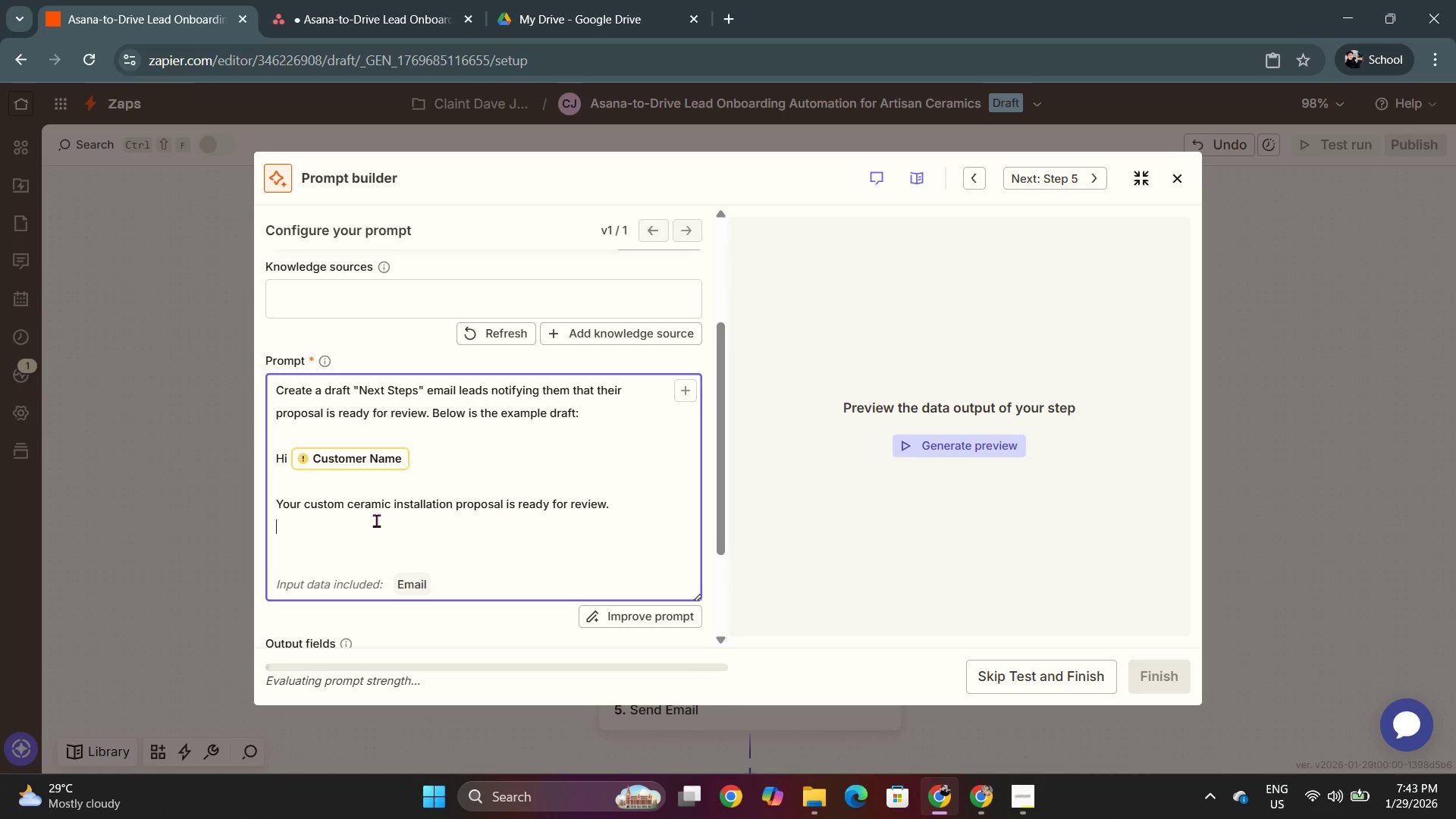 
key(P)
 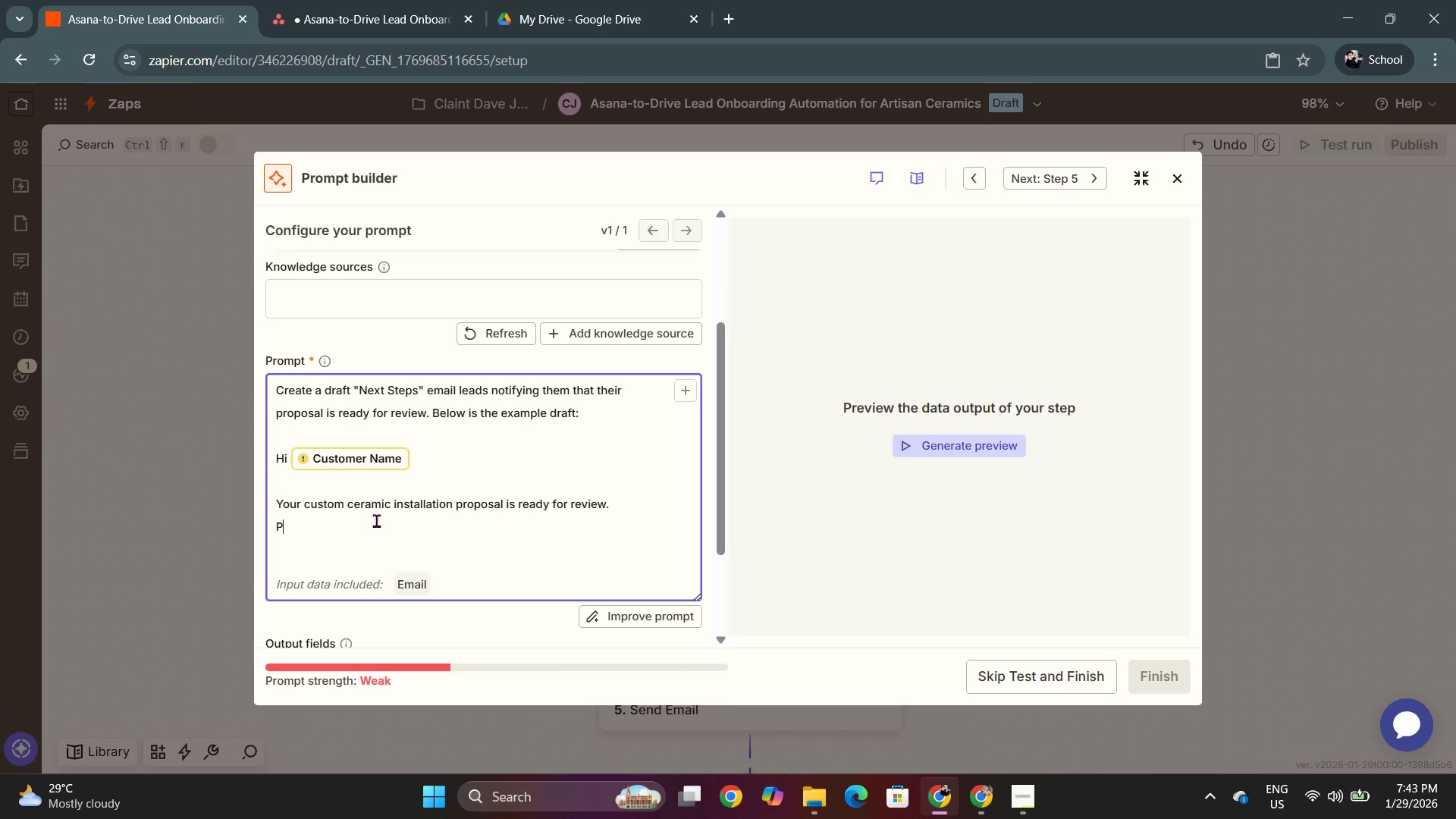 
key(Backspace)
 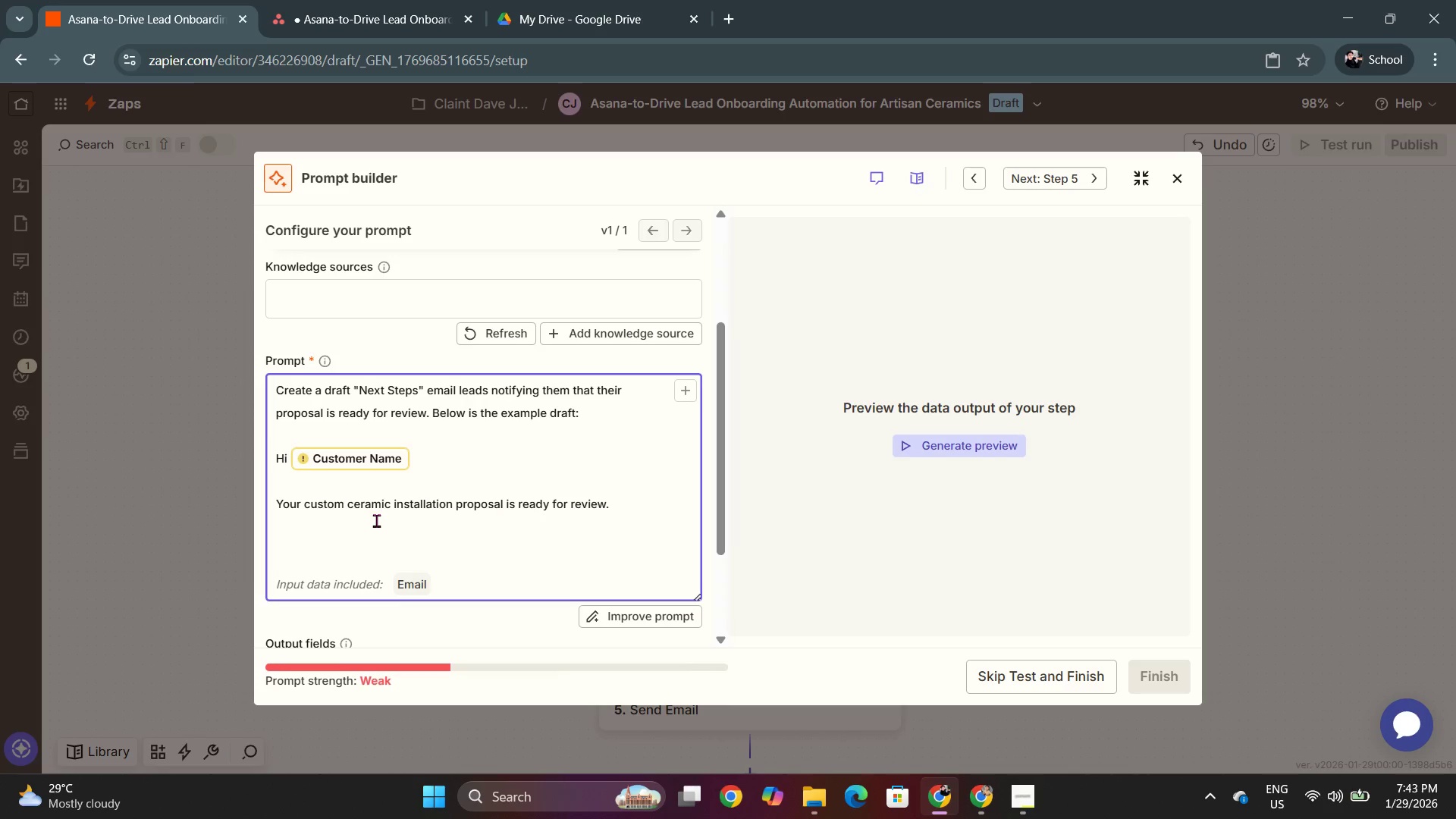 
key(Shift+Enter)
 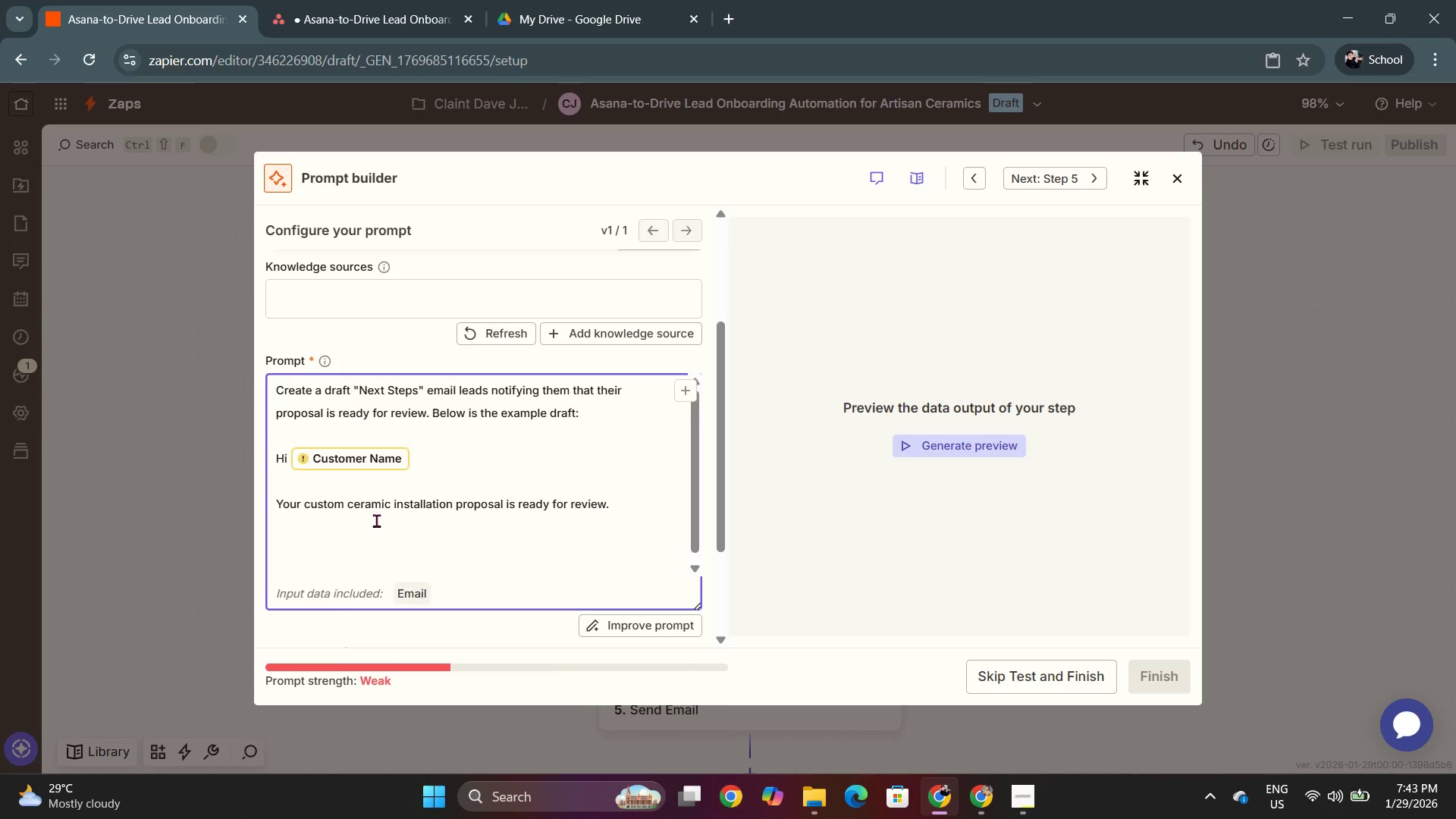 
key(Backspace)
 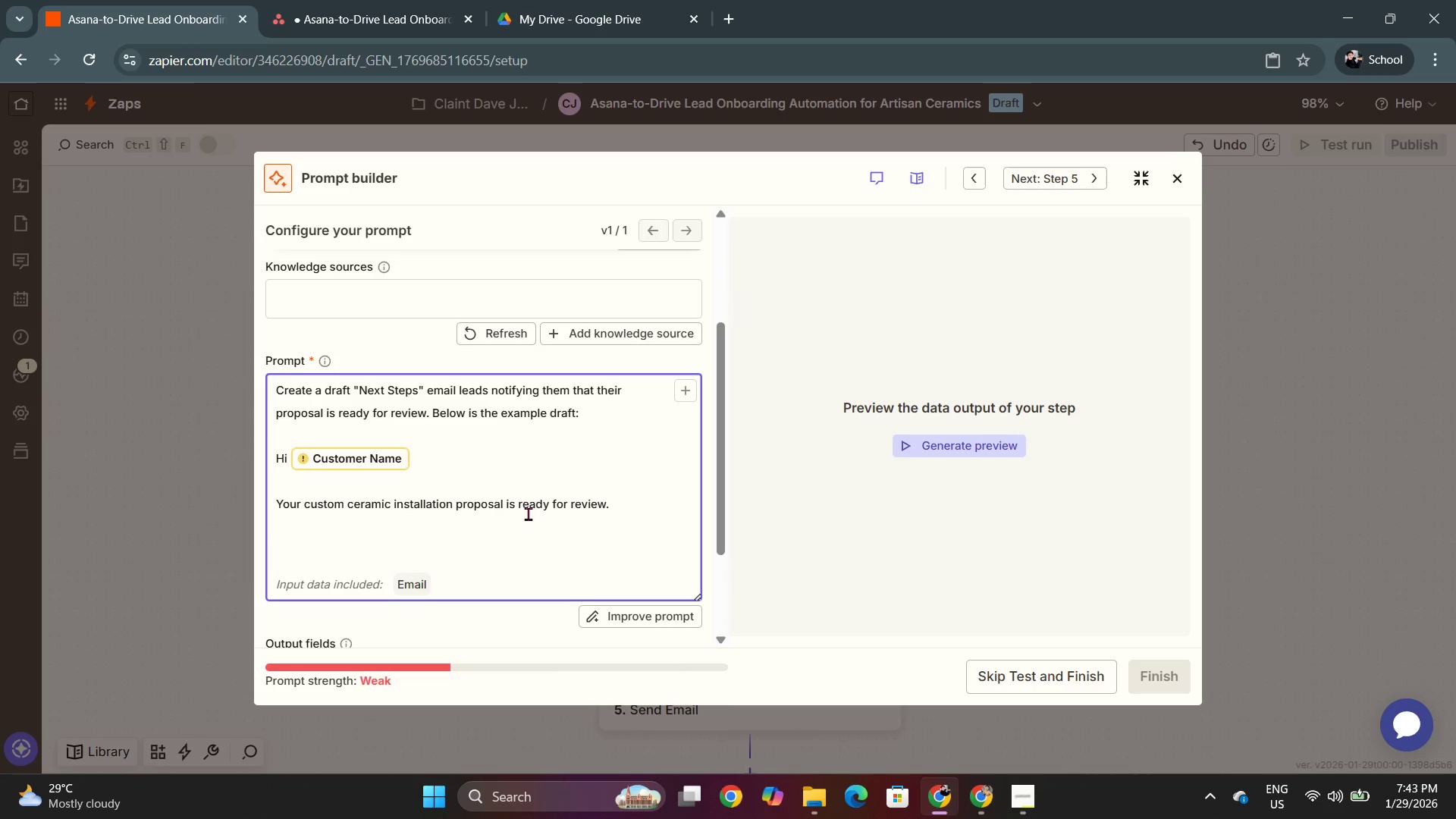 
left_click([629, 513])
 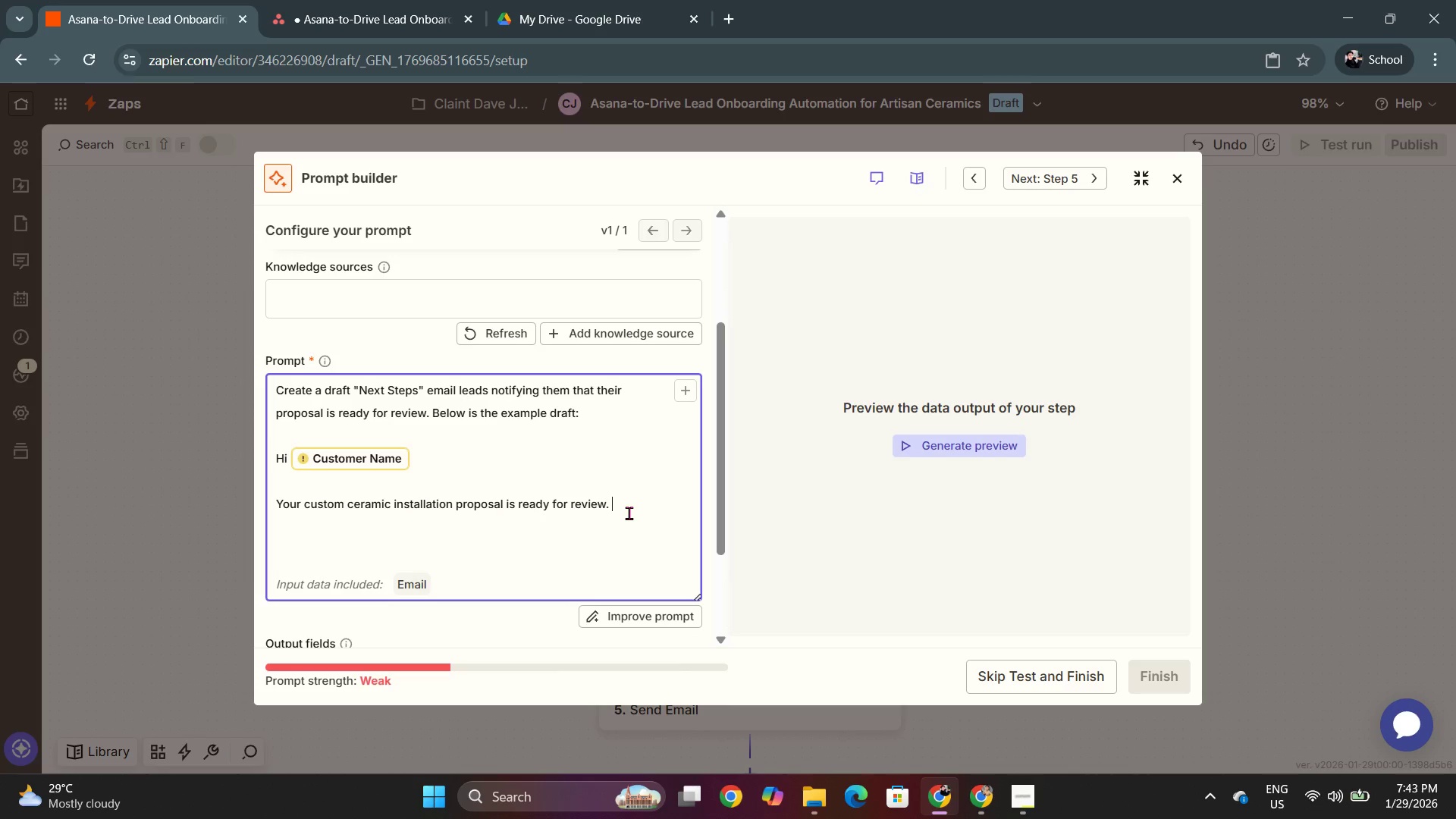 
type( Ckin)
key(Backspace)
key(Backspace)
key(Backspace)
key(Backspace)
type(Kid)
key(Backspace)
type(ndly Confirm the next steps:)
 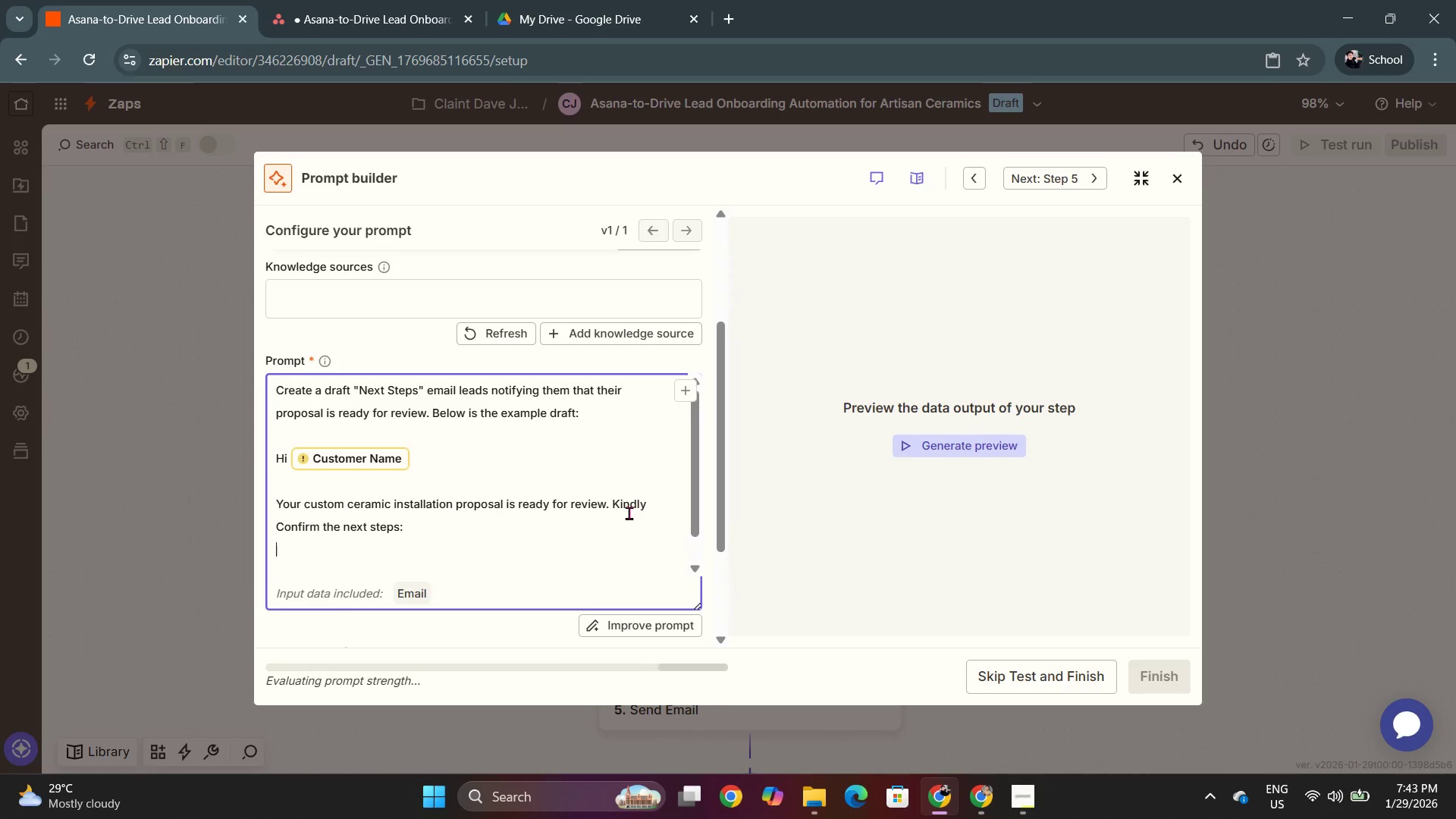 
key(Shift+Enter)
 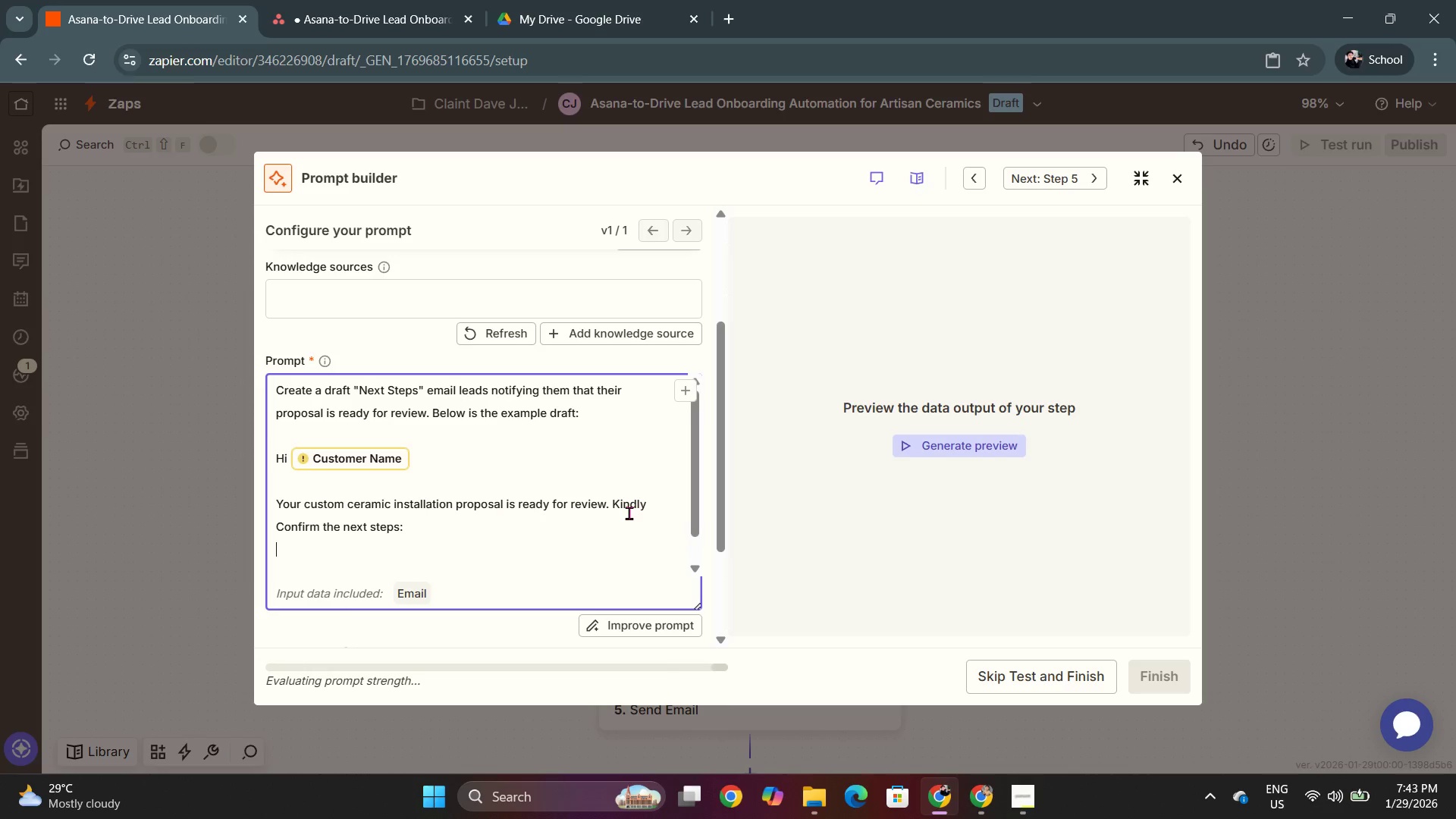 
key(Shift+Enter)
 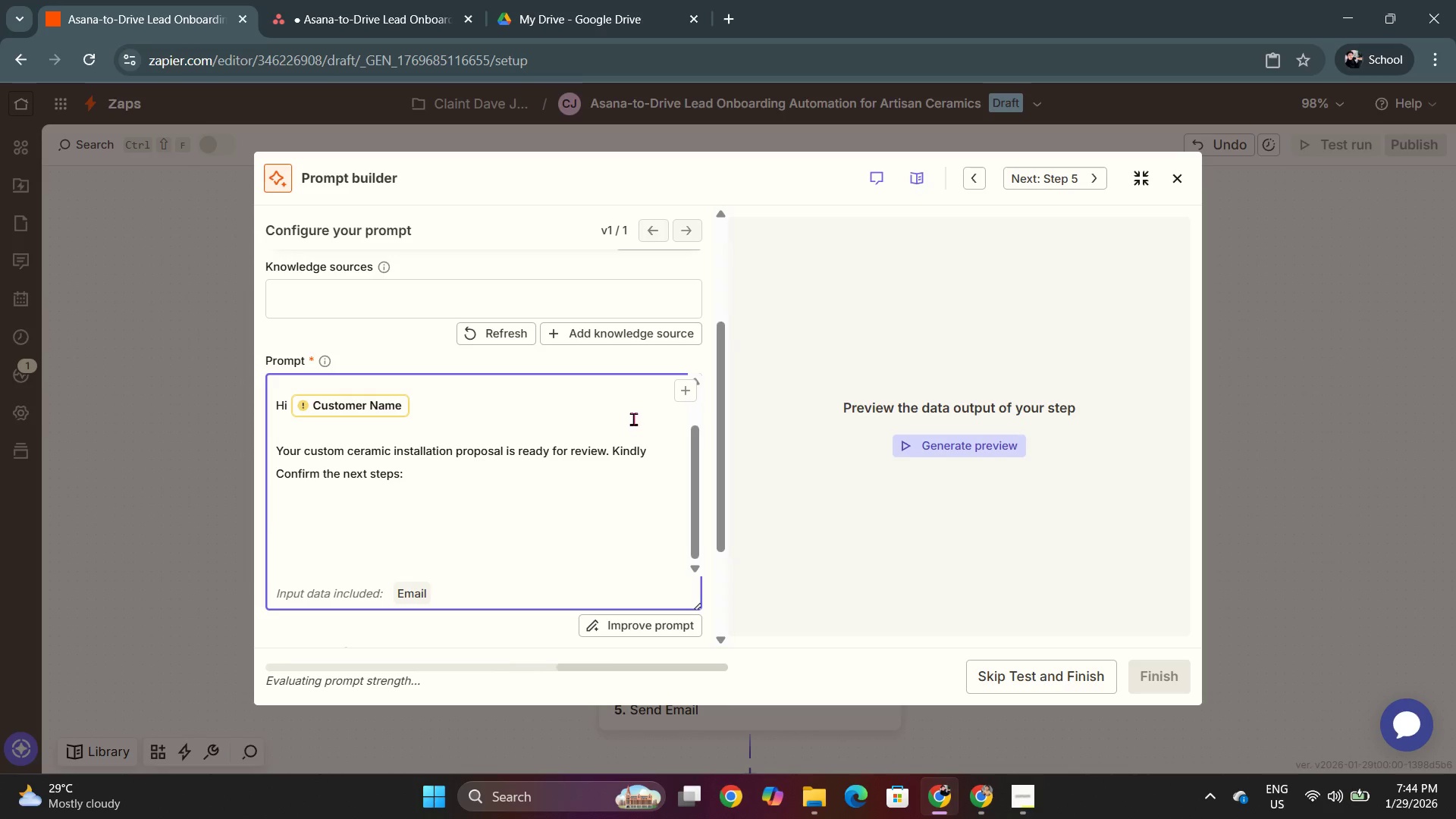 
left_click([611, 447])
 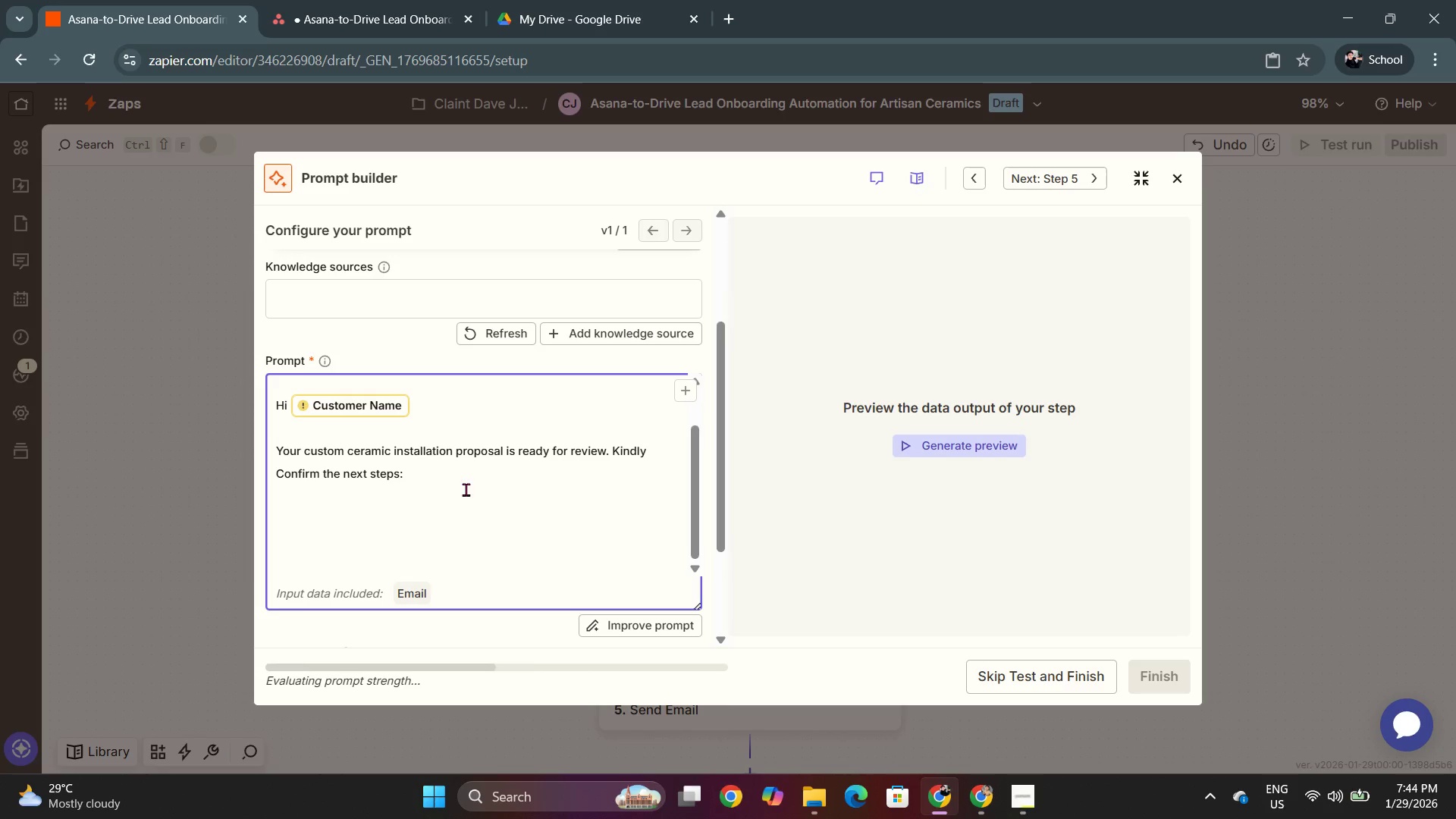 
left_click([419, 497])
 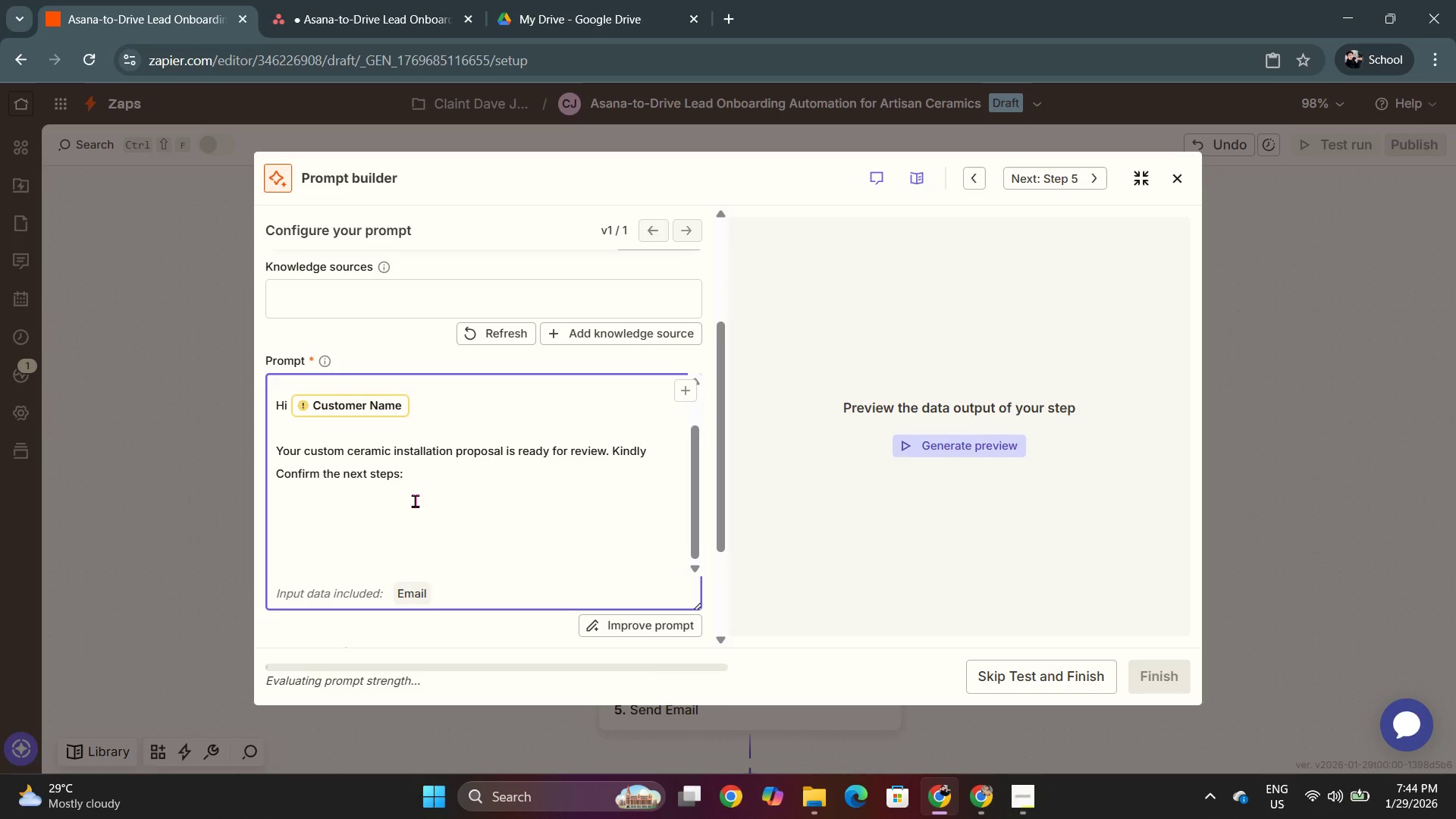 
type(- Reviw)
key(Backspace)
type(ew THE)
key(Backspace)
key(Backspace)
key(Backspace)
type(the proposal )
 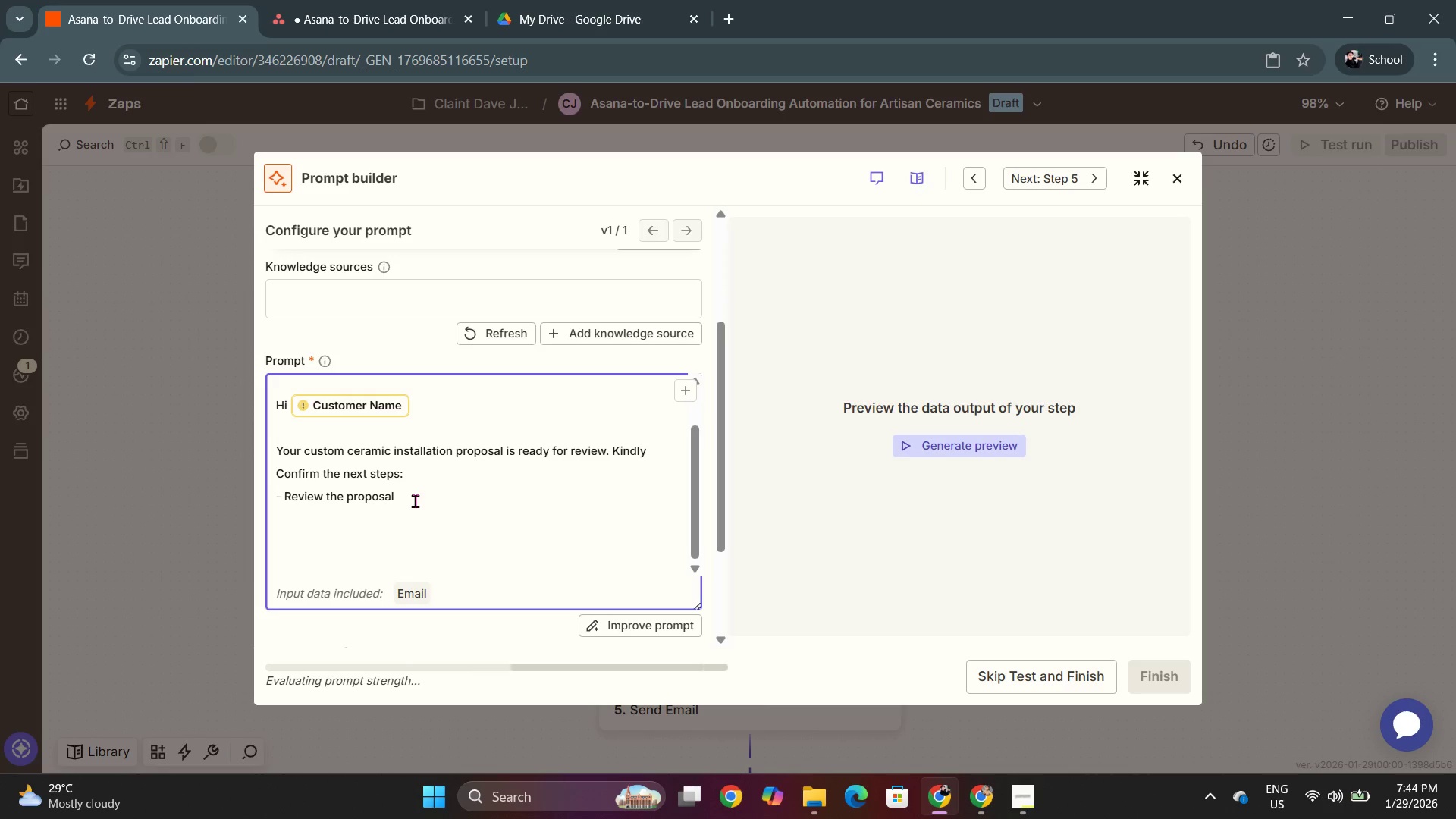 
key(Shift+Enter)
 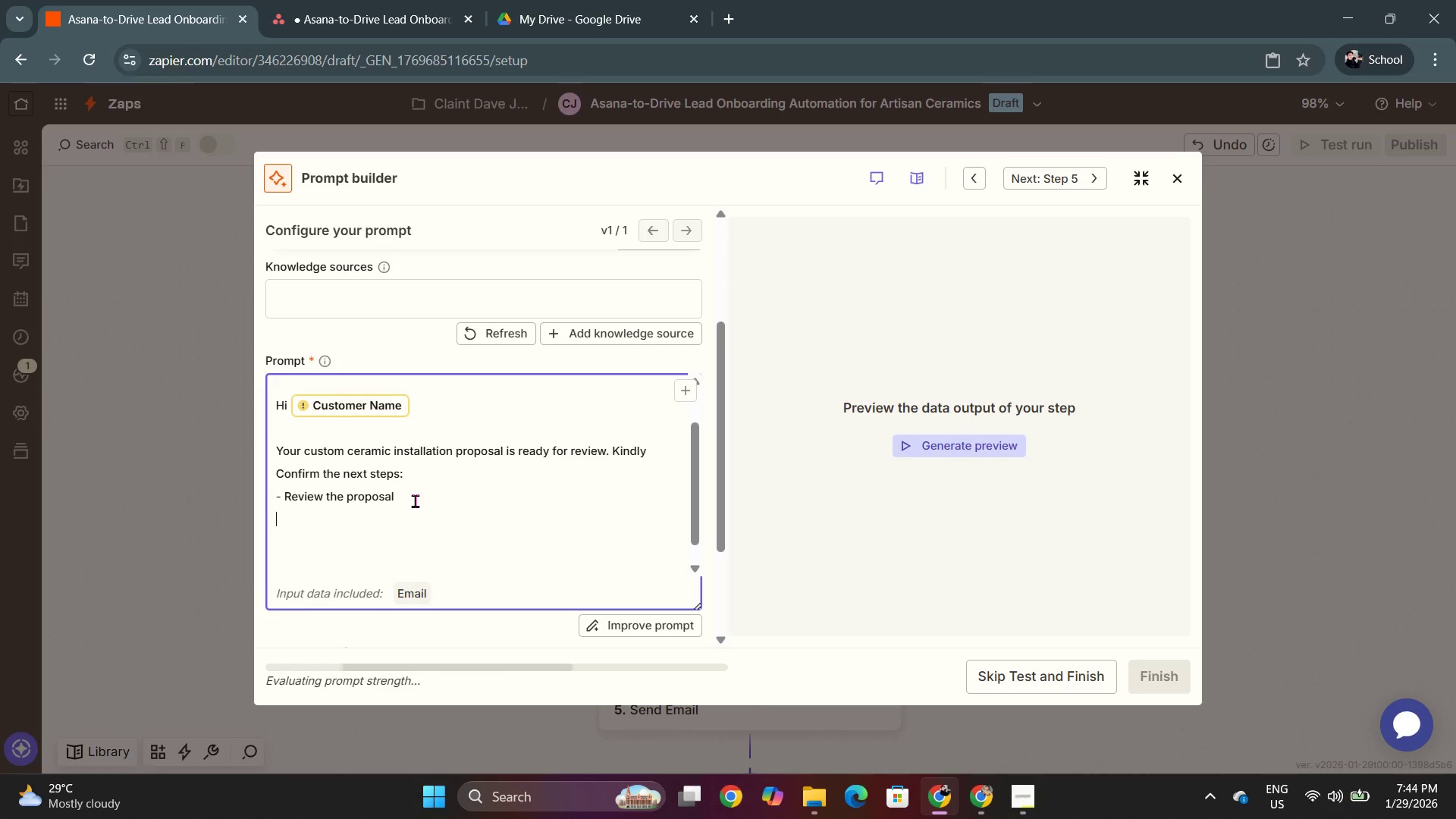 
type(- confirm any adjustment )
key(Backspace)
type(s )
 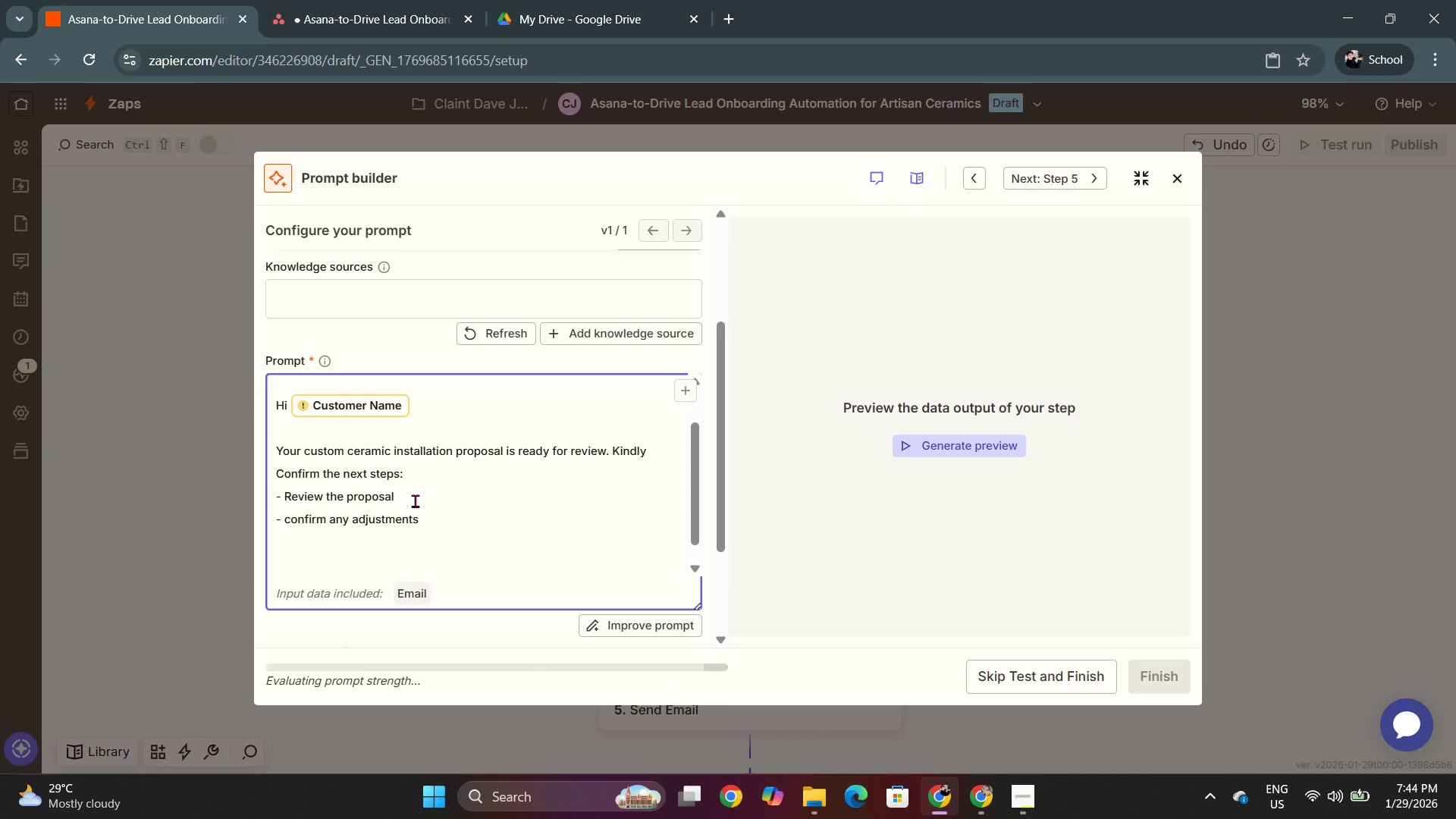 
key(Shift+Enter)
 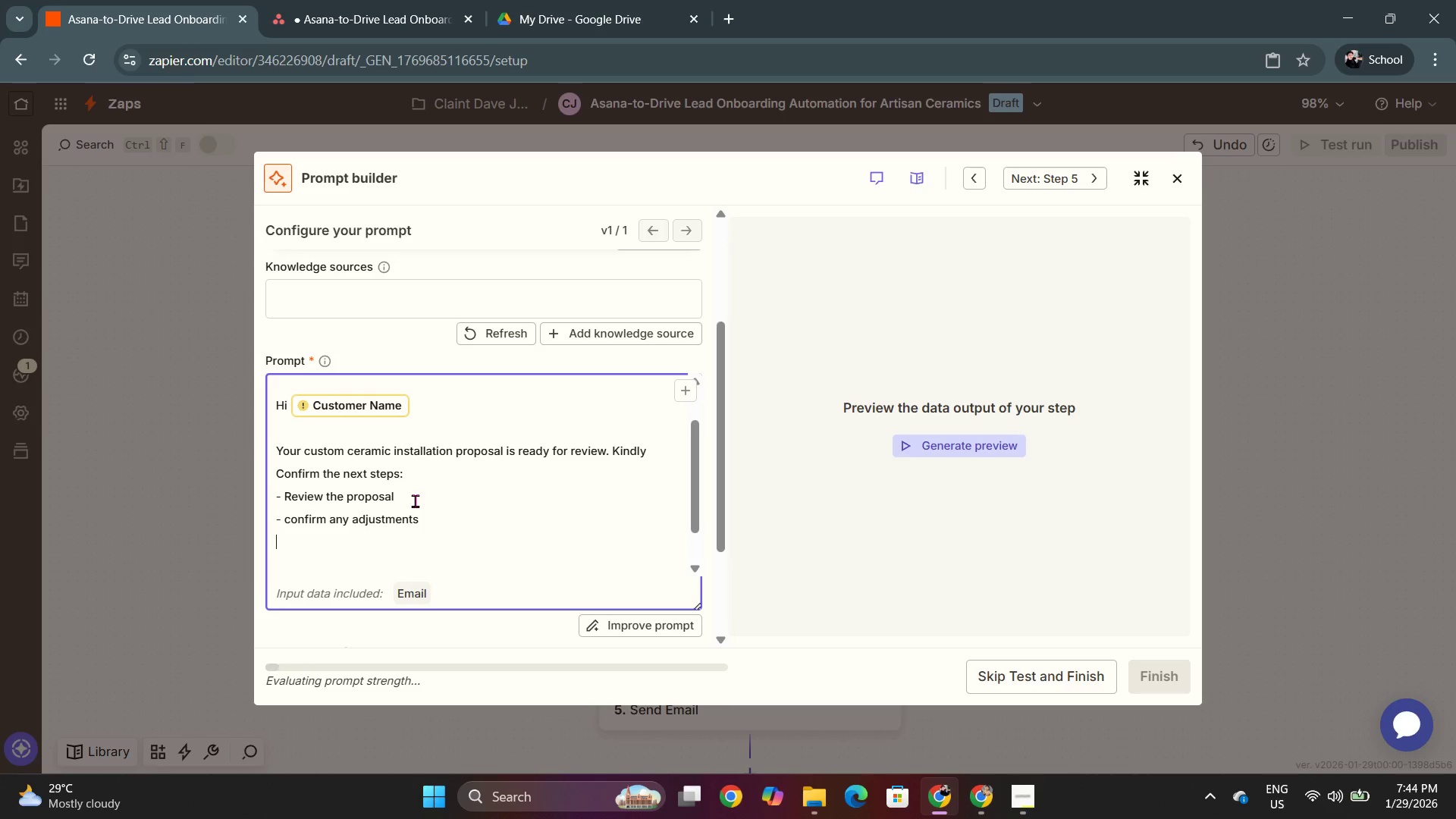 
type(- Approve to move int )
key(Backspace)
type(o prodc)
key(Backspace)
type(uctiob)
key(Backspace)
type(n)
 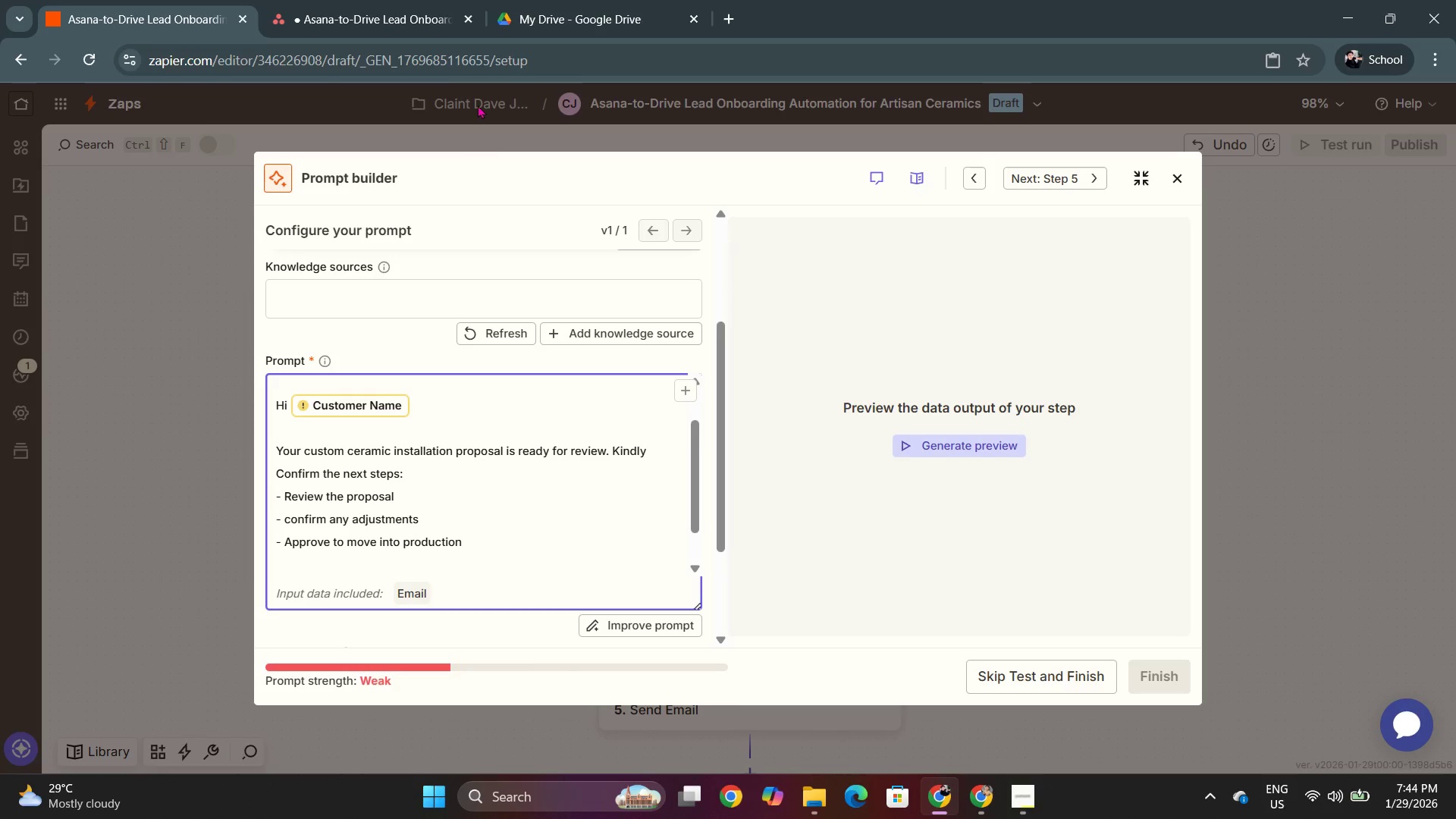 
left_click([416, 24])
 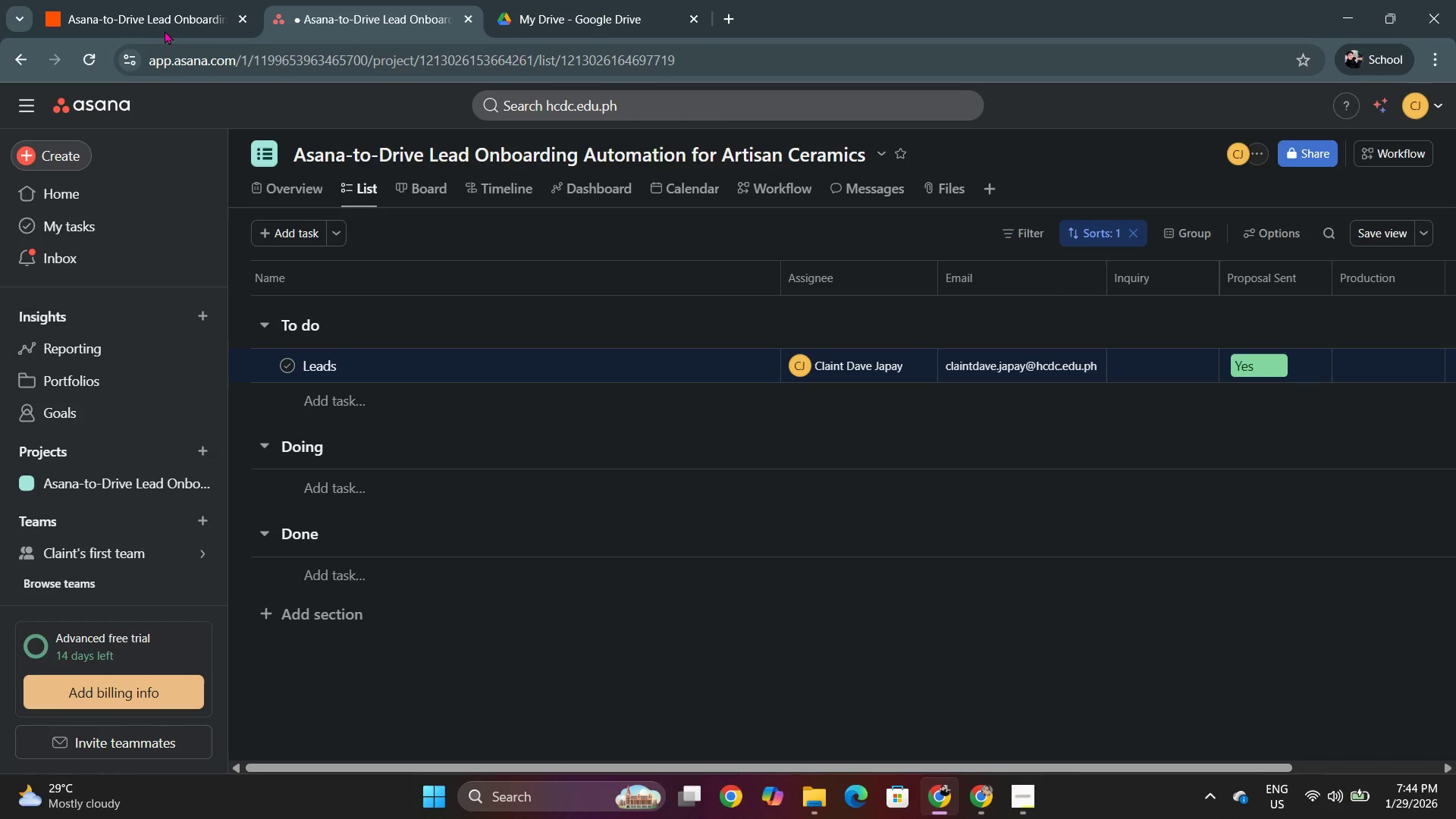 
left_click([125, 14])
 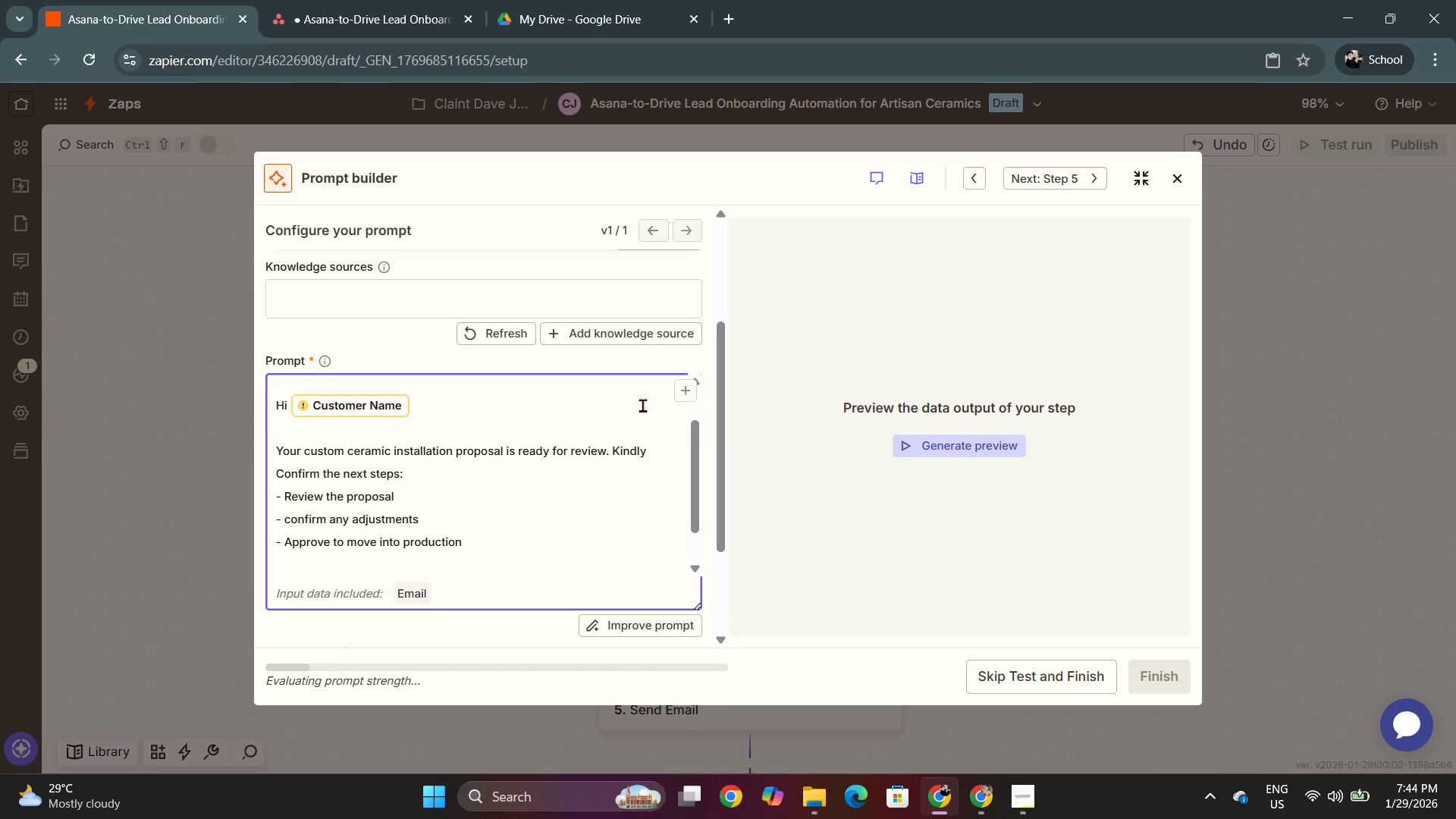 
key(Shift+ShiftRight)
 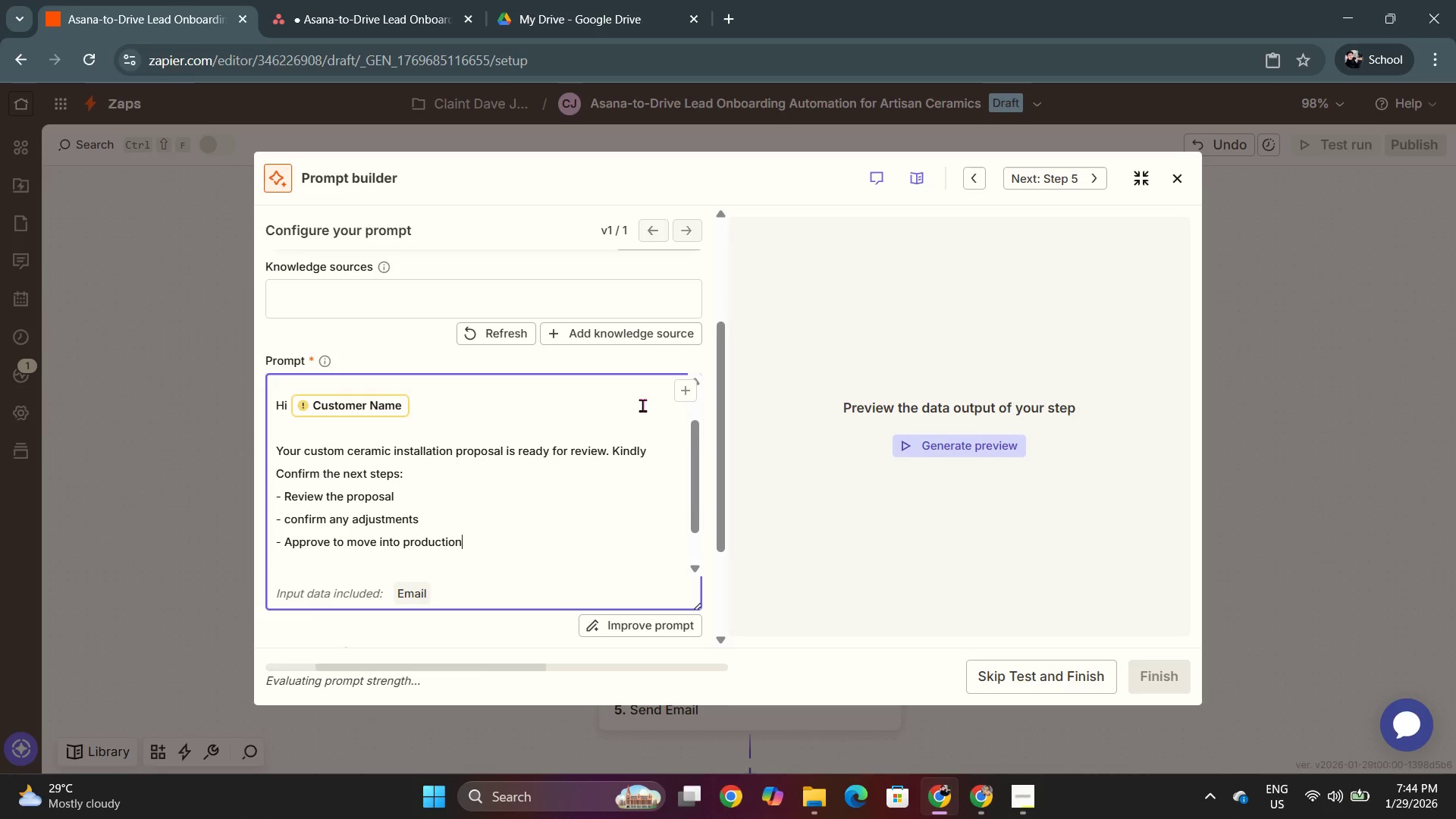 
key(Shift+Enter)
 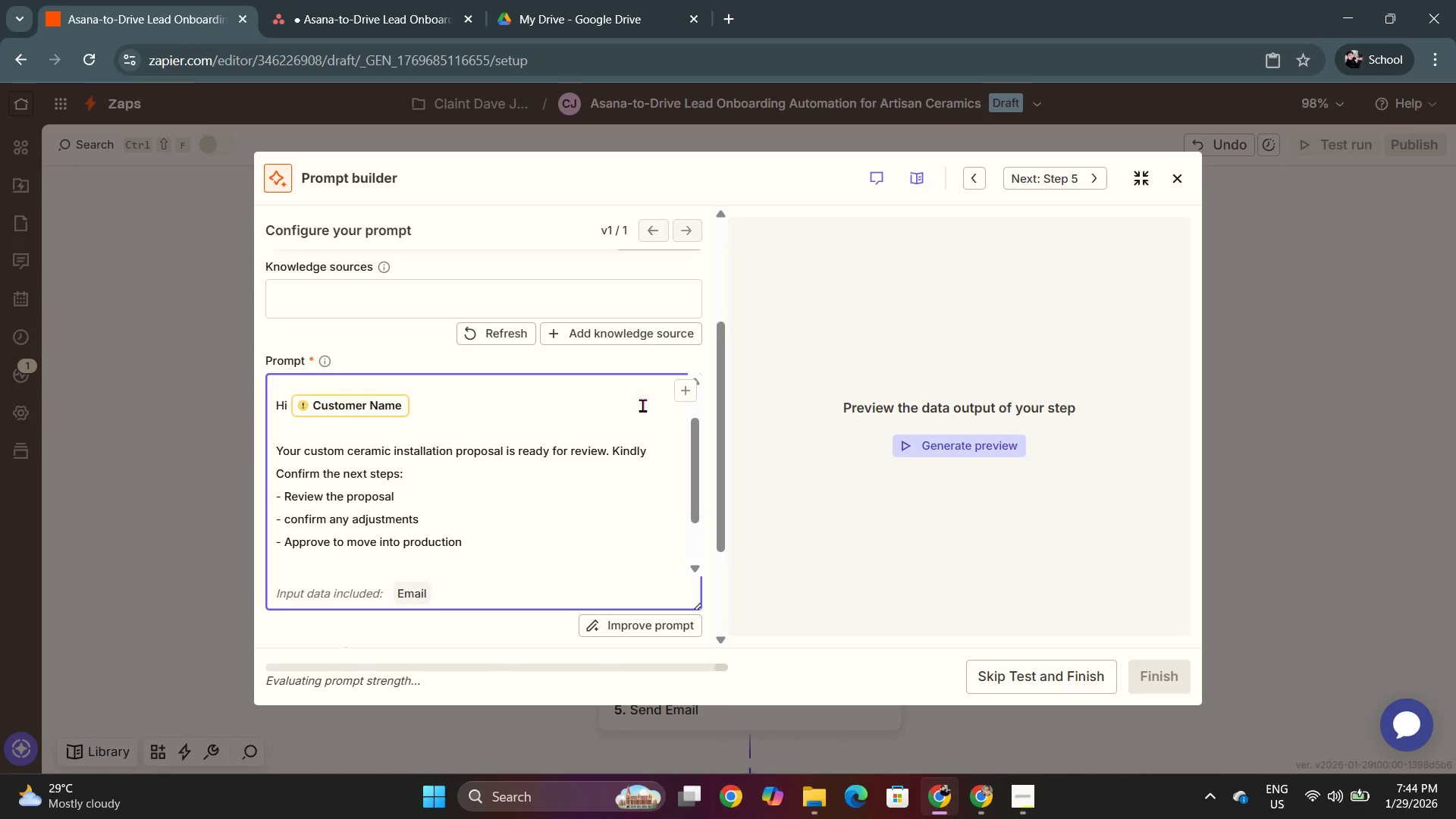 
key(Shift+ShiftRight)
 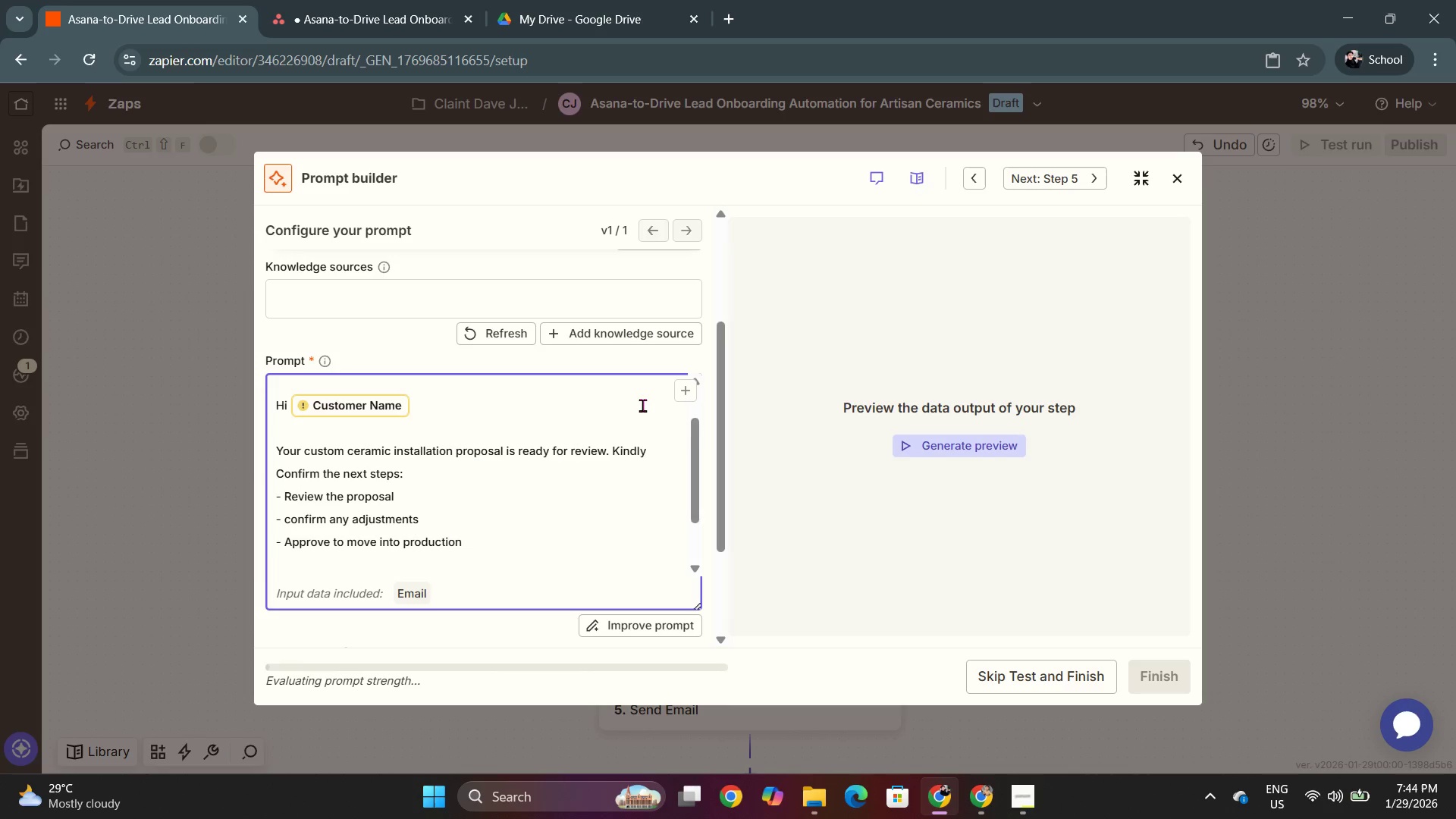 
key(Shift+Enter)
 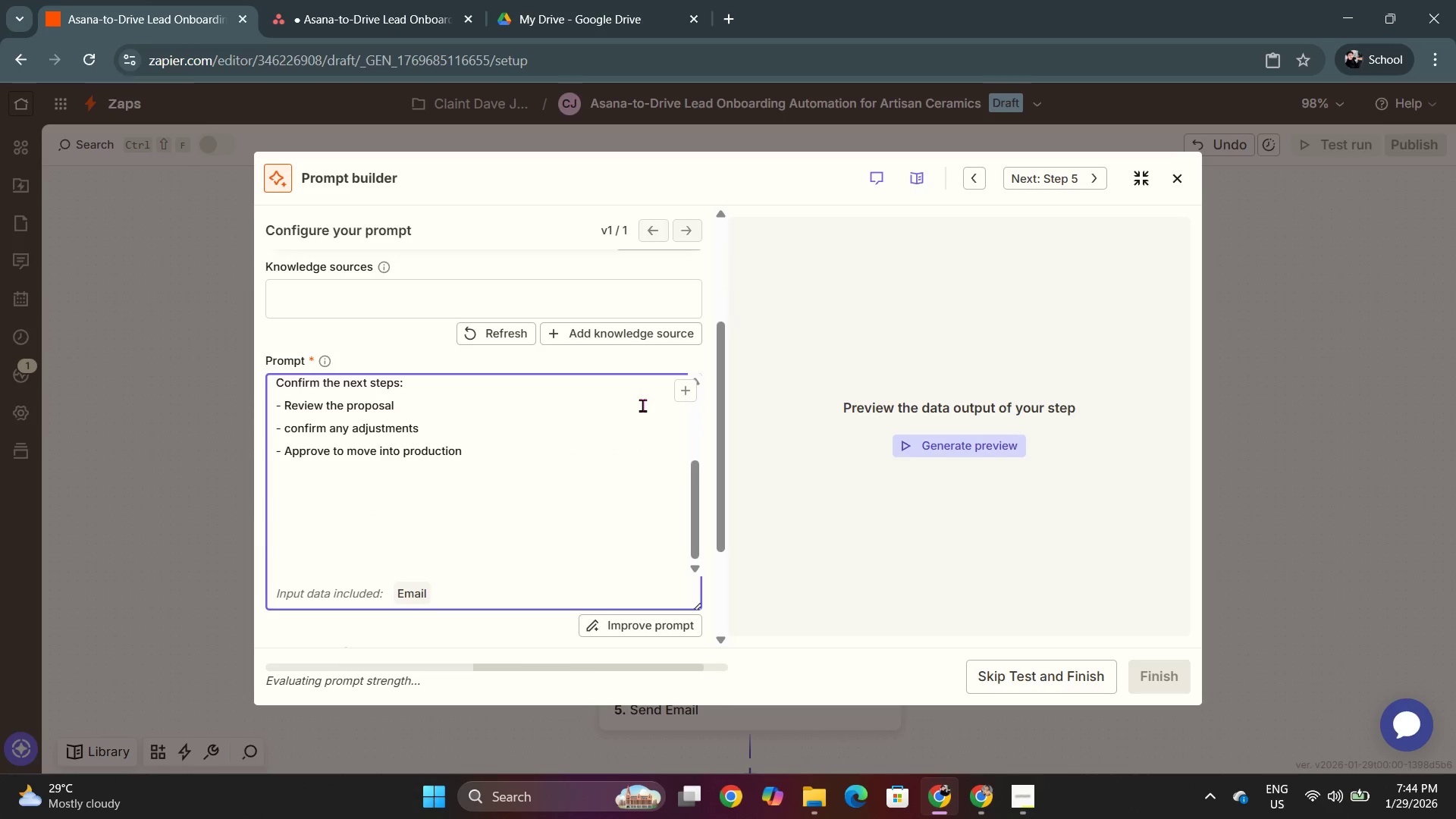 
type(LEt==)
key(Backspace)
key(Backspace)
key(Backspace)
key(Backspace)
type(et us know if you have any questiob)
key(Backspace)
key(Backspace)
type(ns)
key(Backspace)
key(Backspace)
type(ons,)
key(Backspace)
type(. w)
key(Backspace)
type(Were)
key(Backspace)
key(Backspace)
type('re excited to collaborate)
 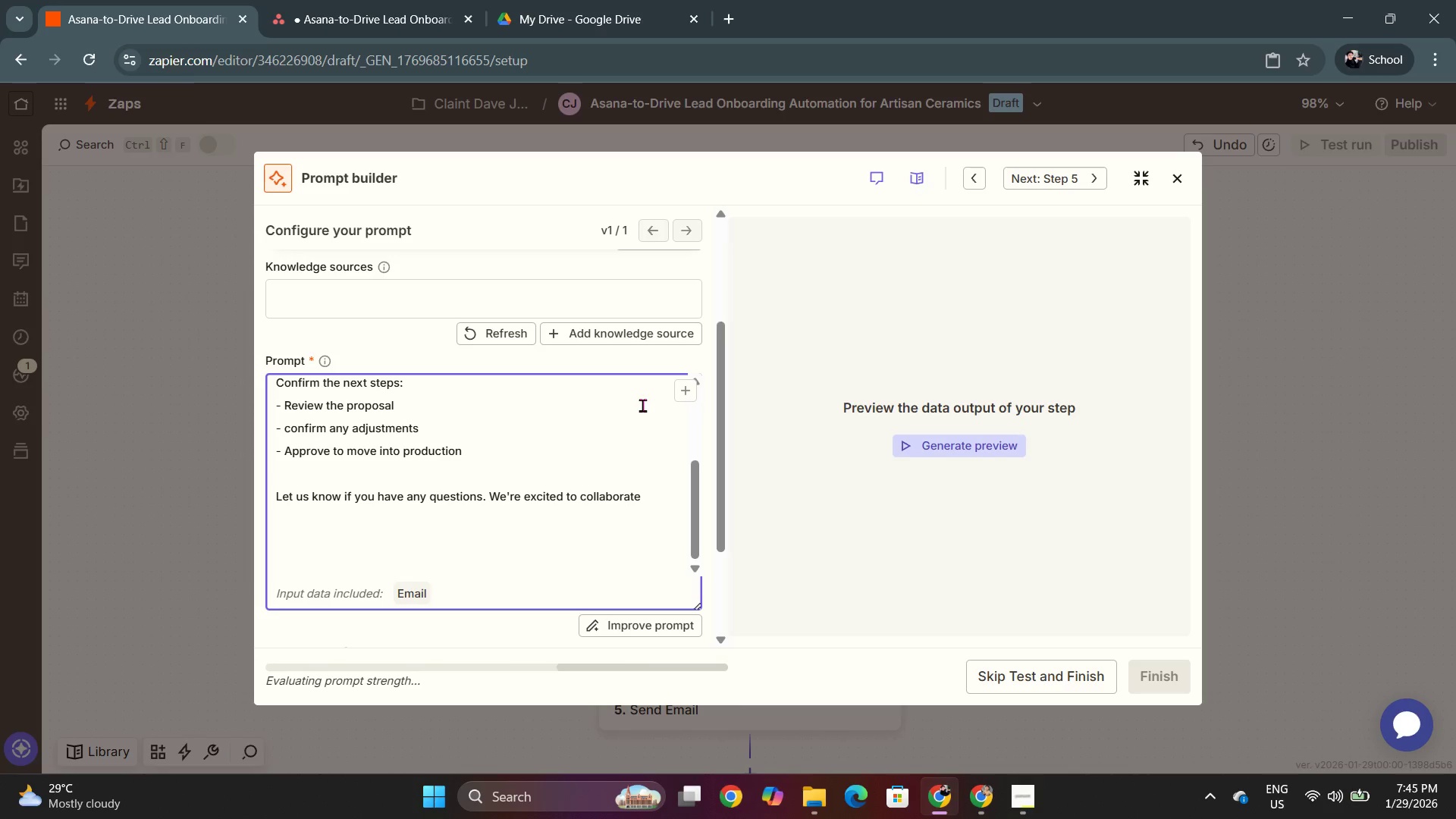 
key(Shift+Enter)
 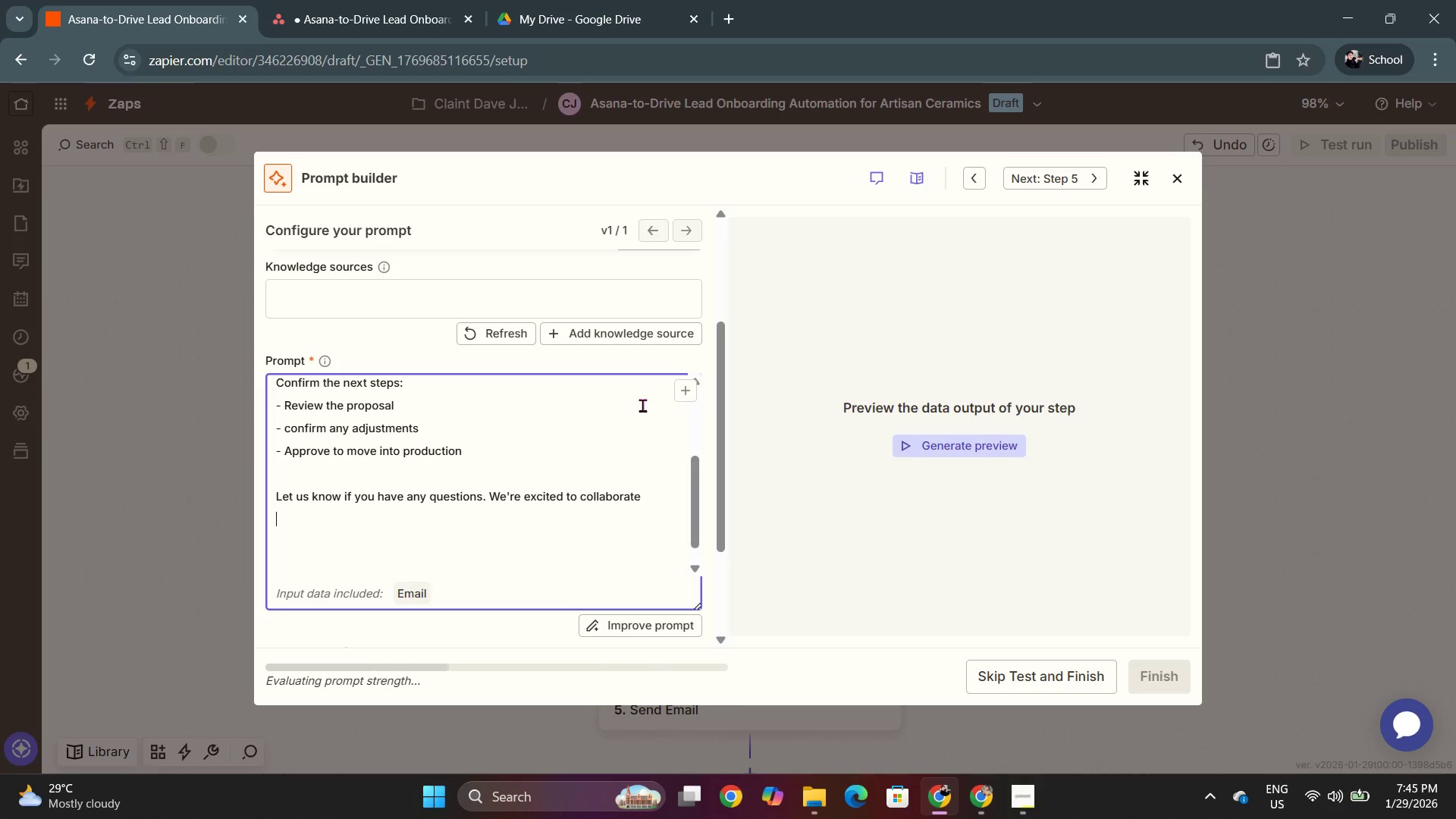 
key(Shift+Enter)
 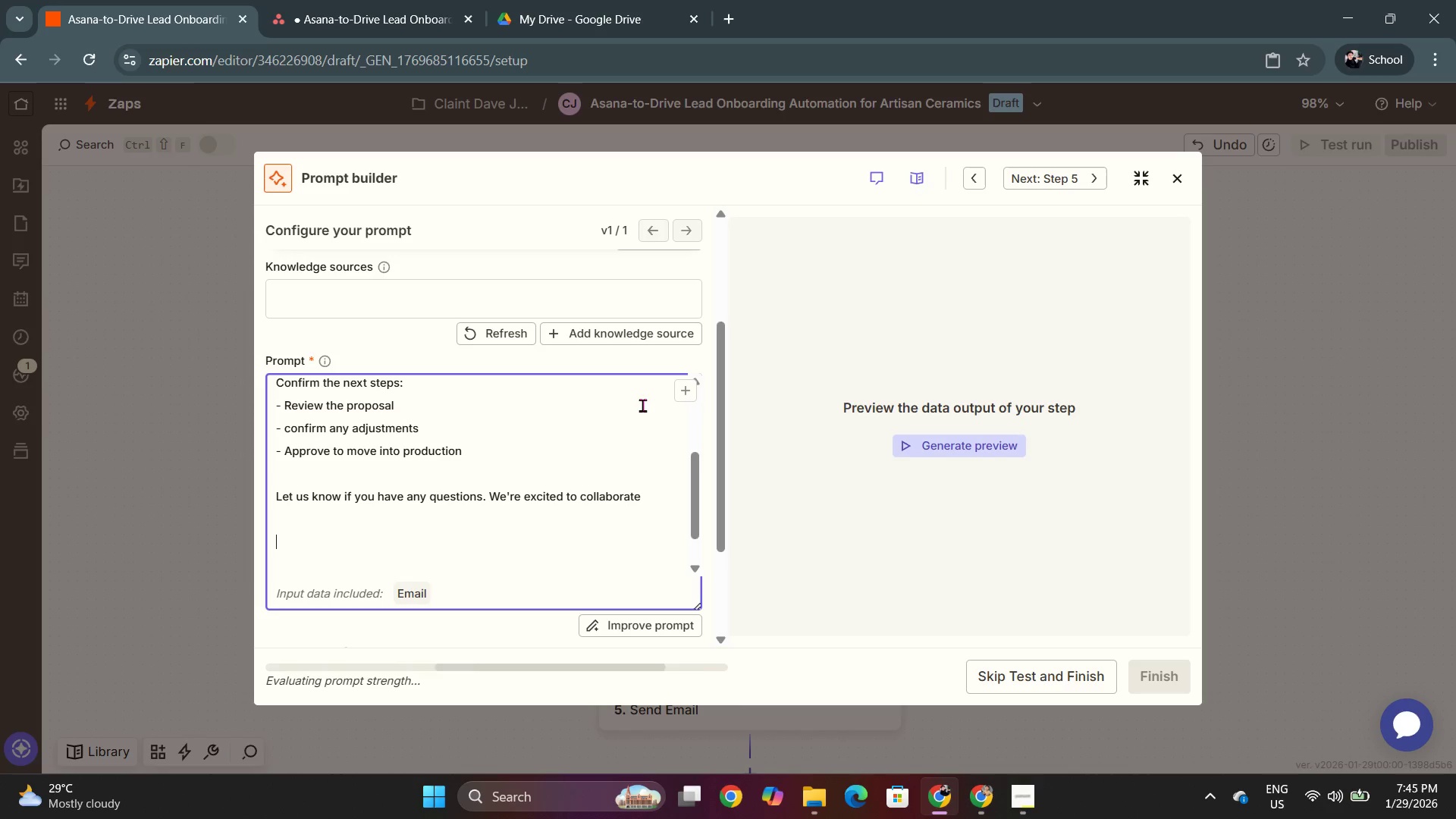 
type(Best regards,)
 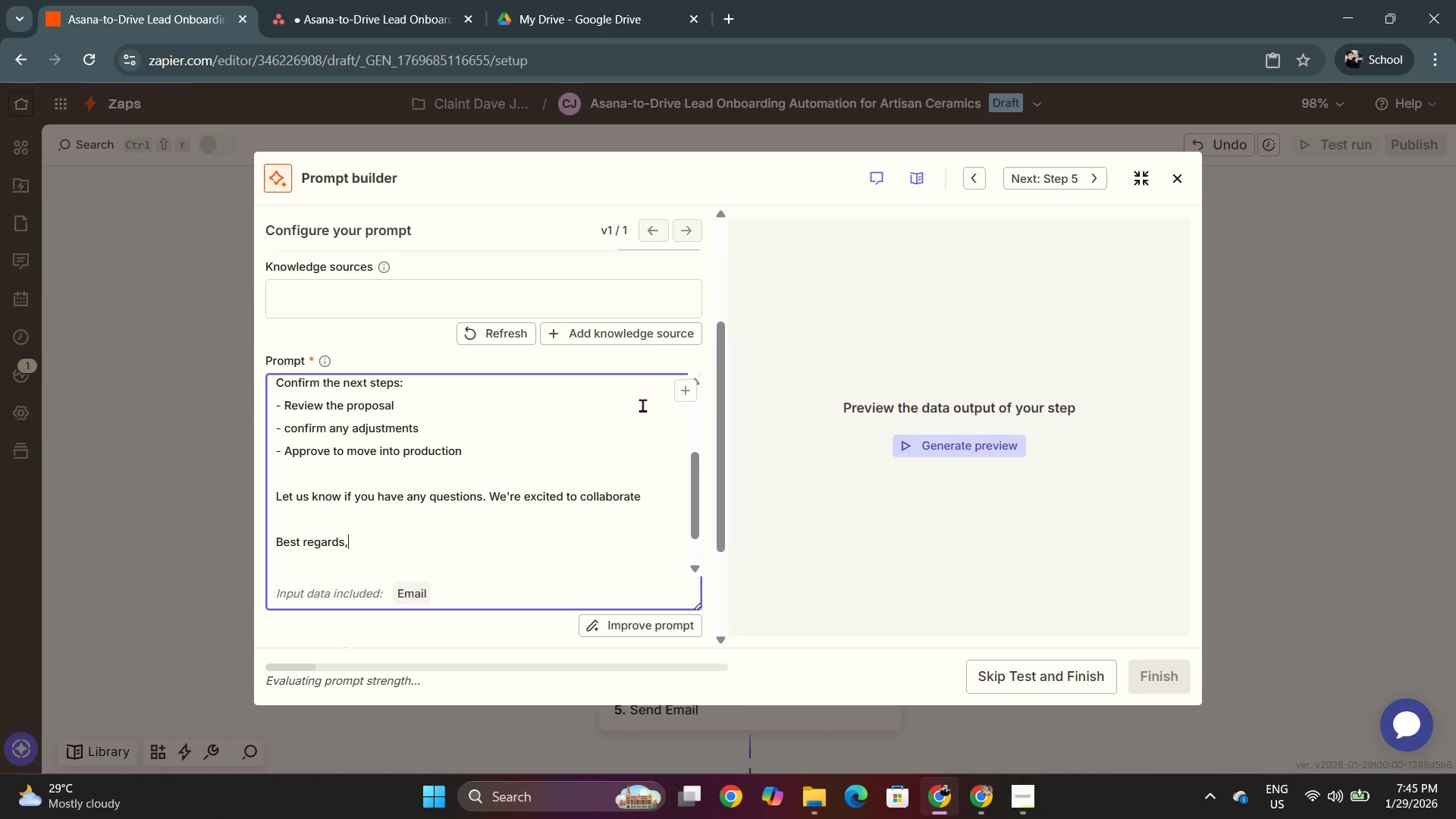 
key(Shift+Enter)
 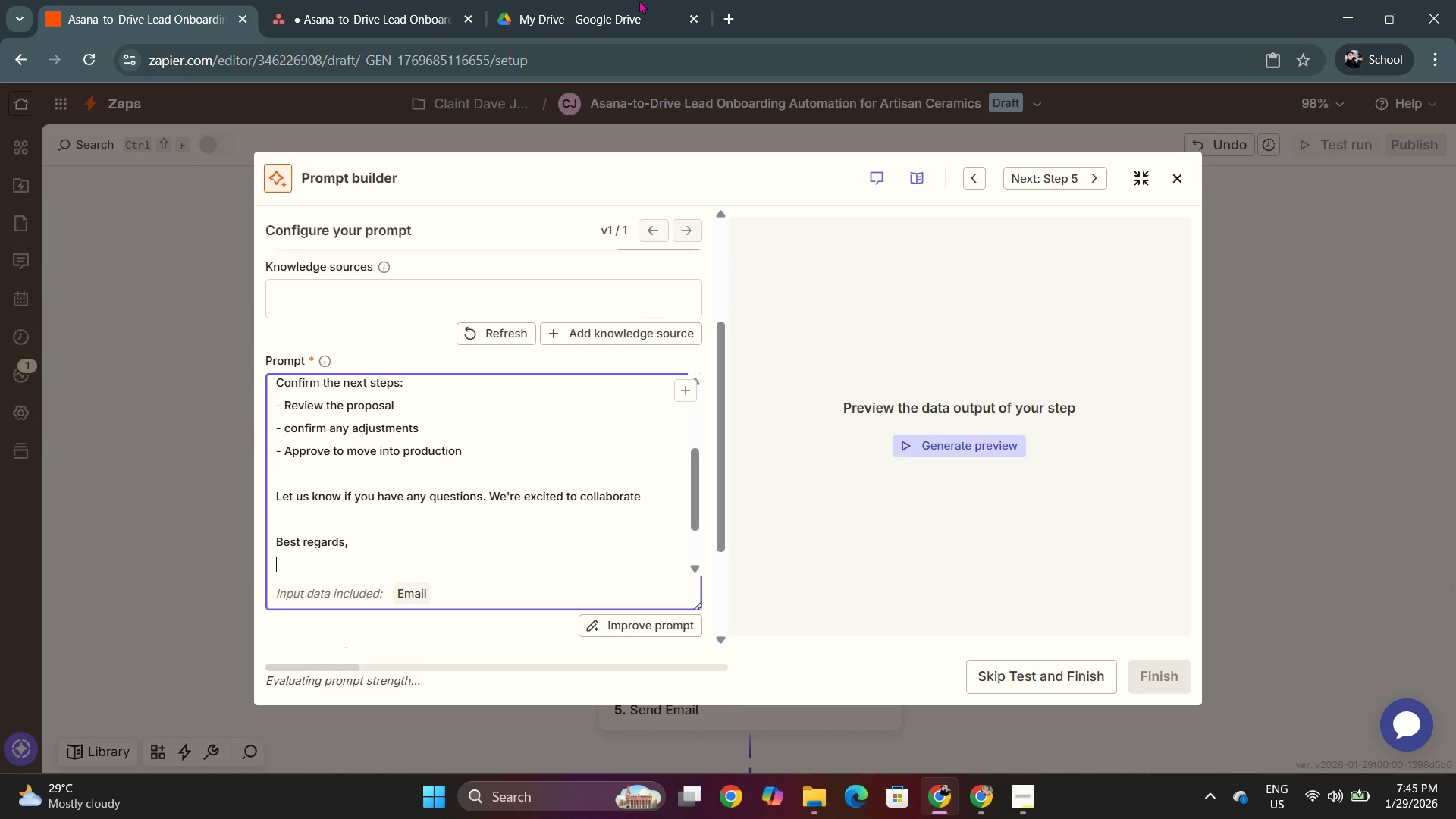 
key(Alt+AltLeft)
 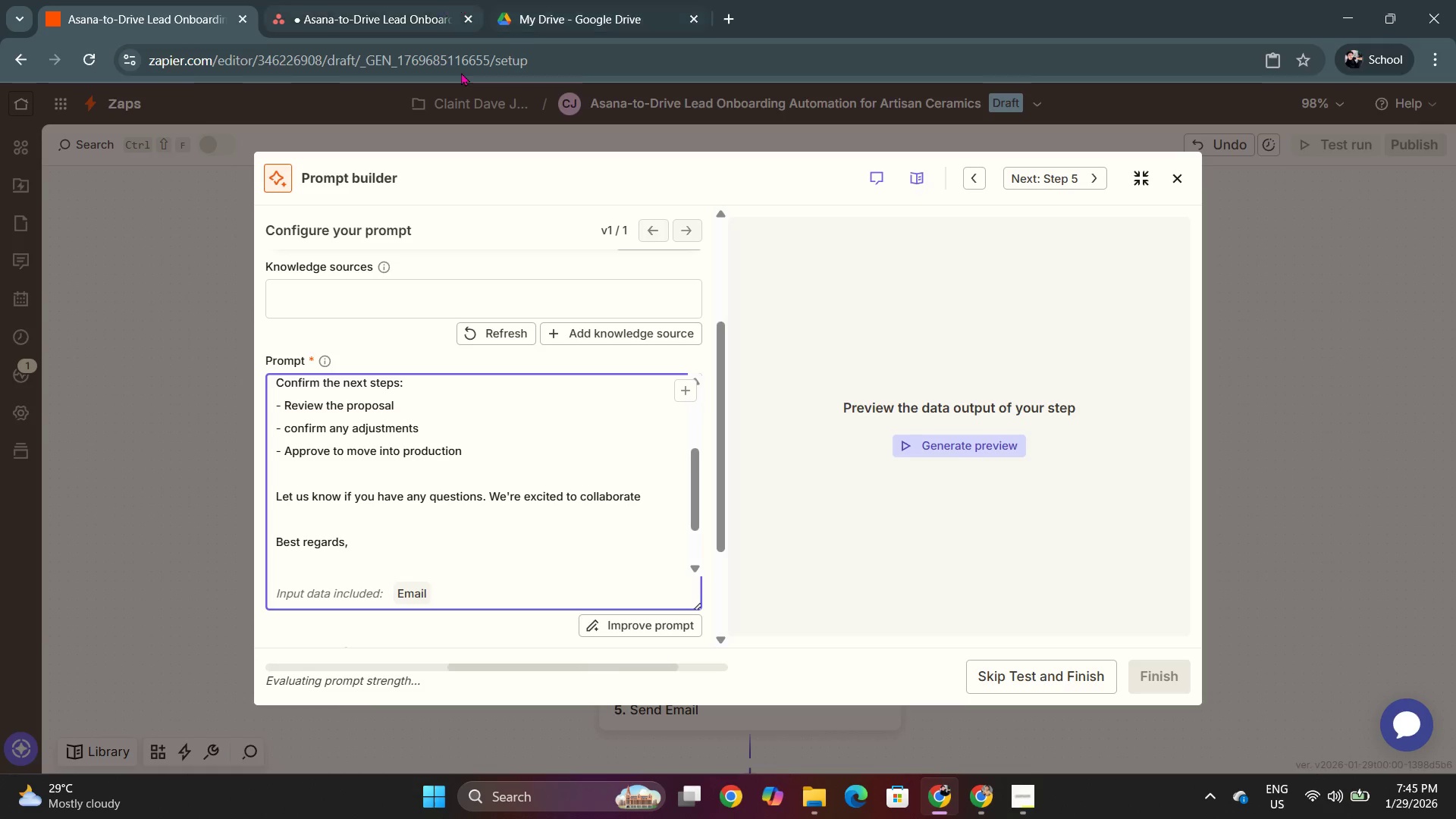 
key(Alt+Tab)